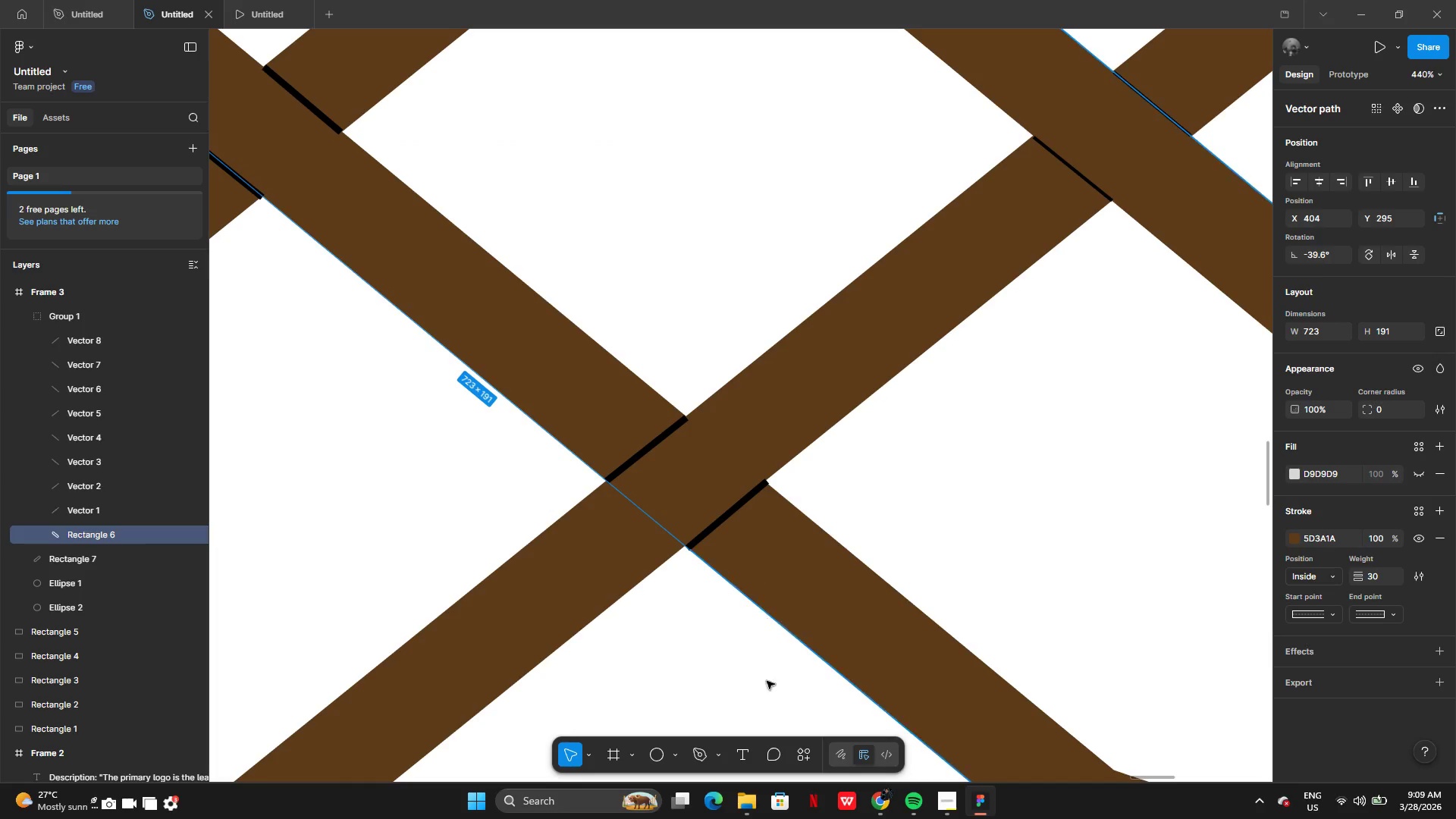 
key(Control+ControlLeft)
 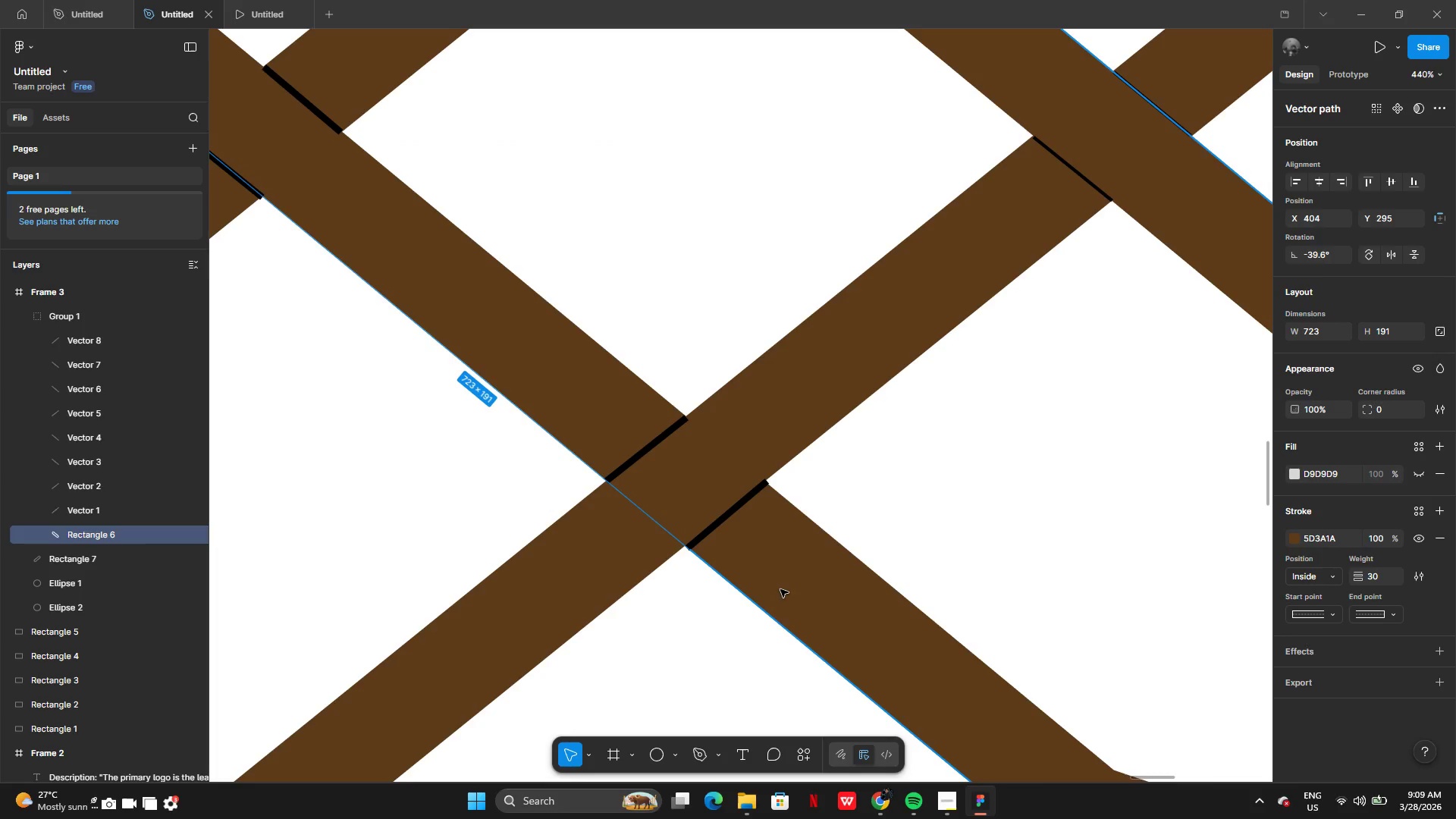 
double_click([780, 589])
 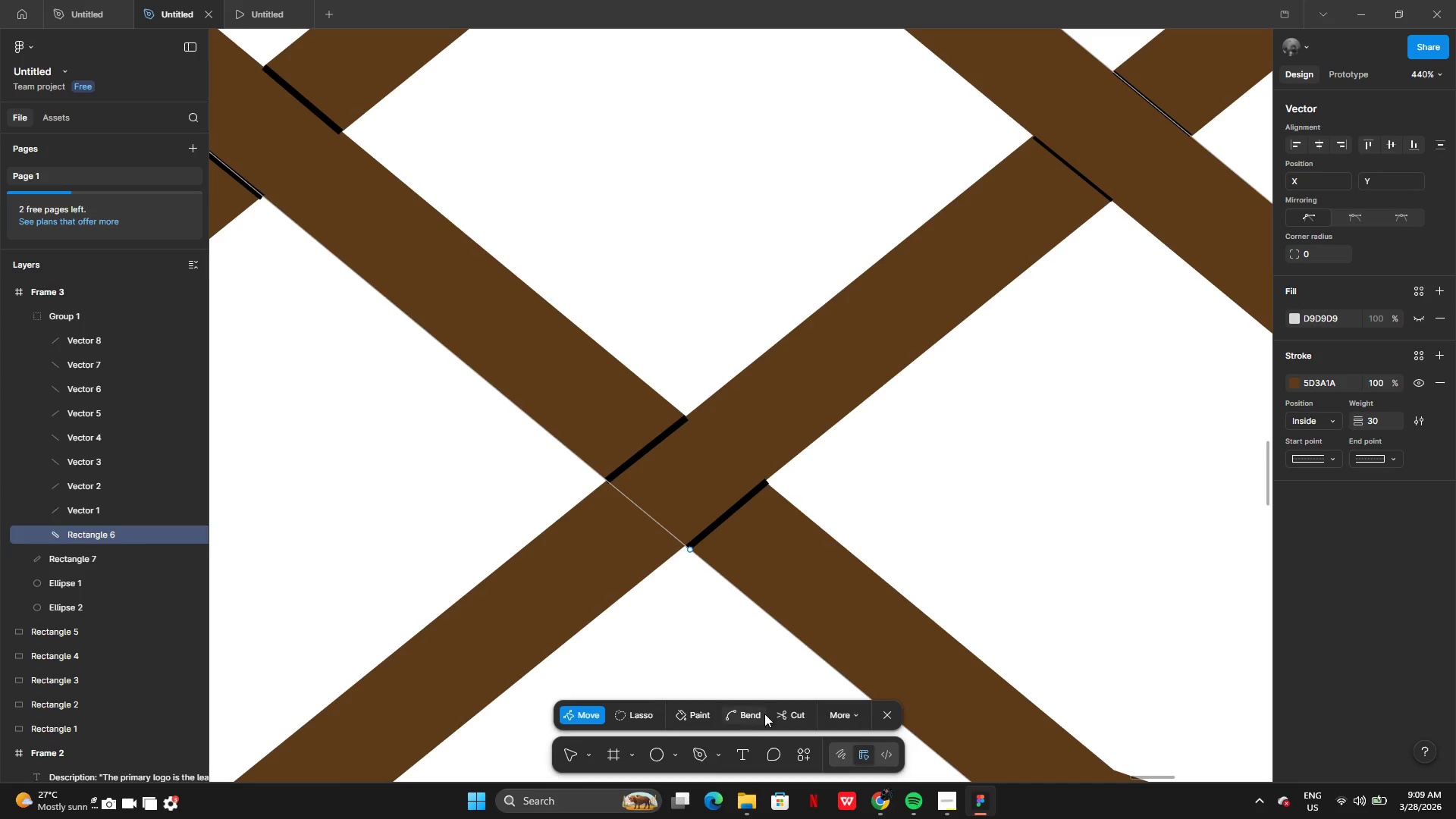 
left_click([785, 710])
 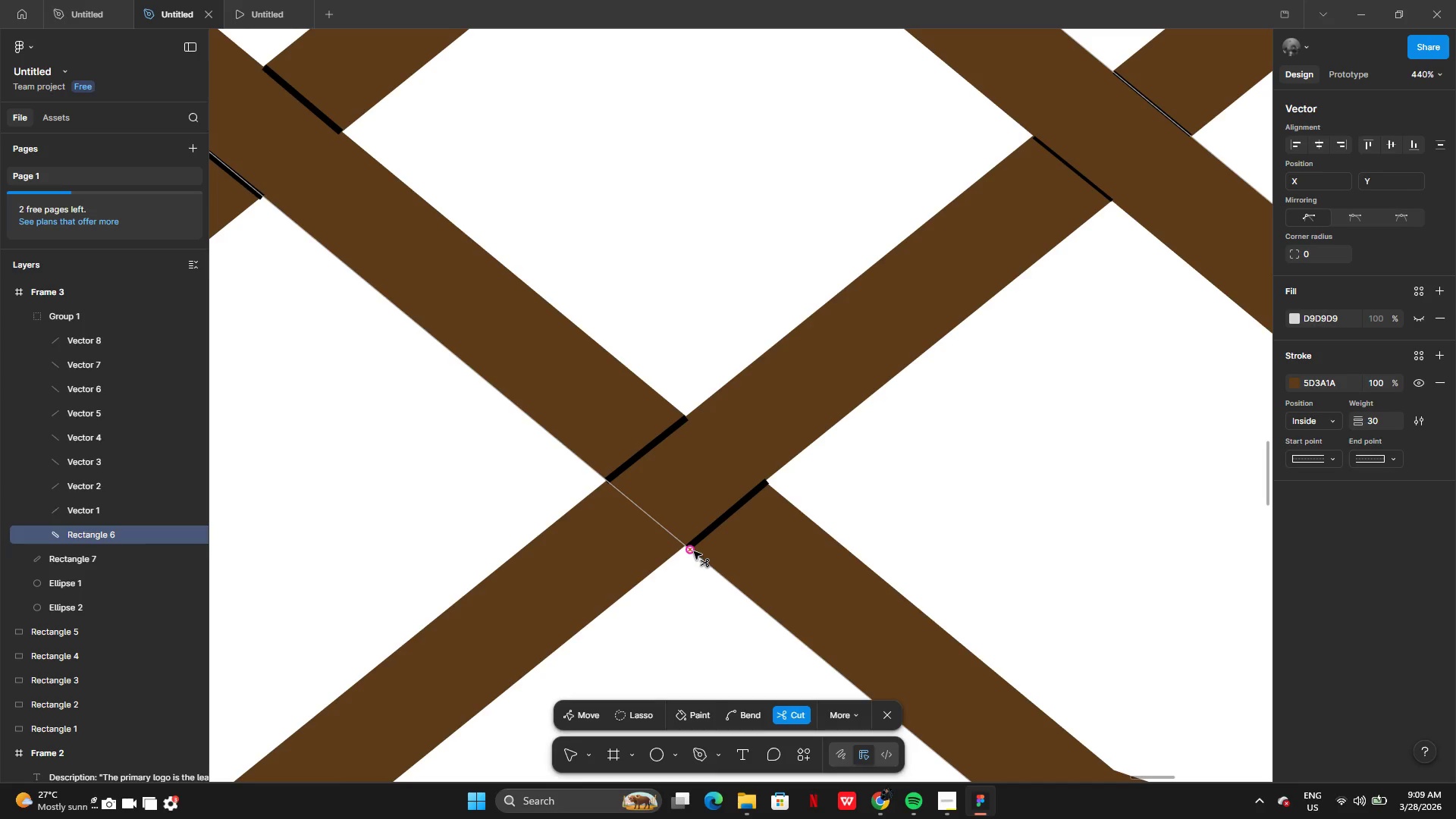 
left_click_drag(start_coordinate=[693, 551], to_coordinate=[771, 485])
 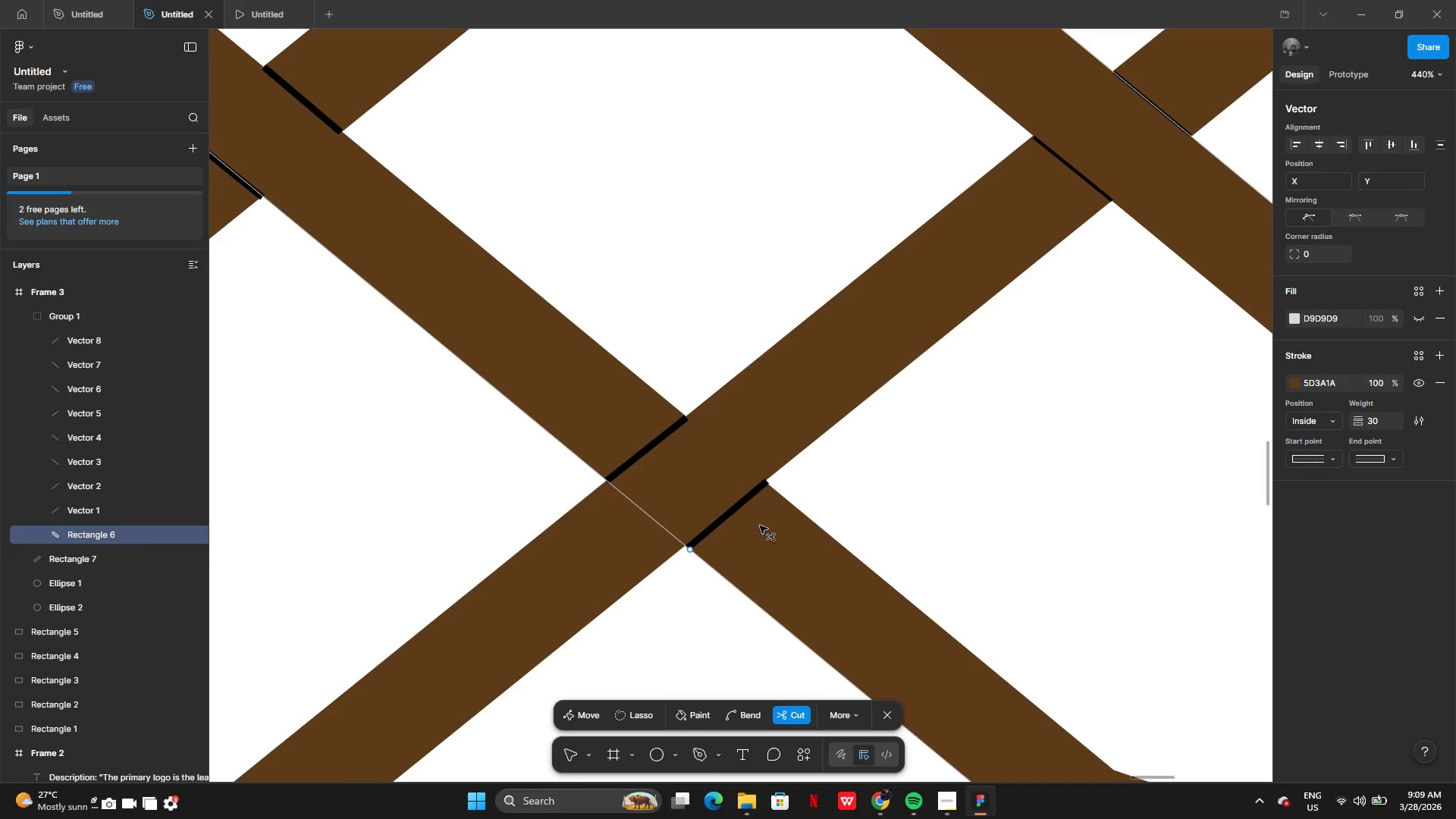 
left_click_drag(start_coordinate=[759, 526], to_coordinate=[799, 568])
 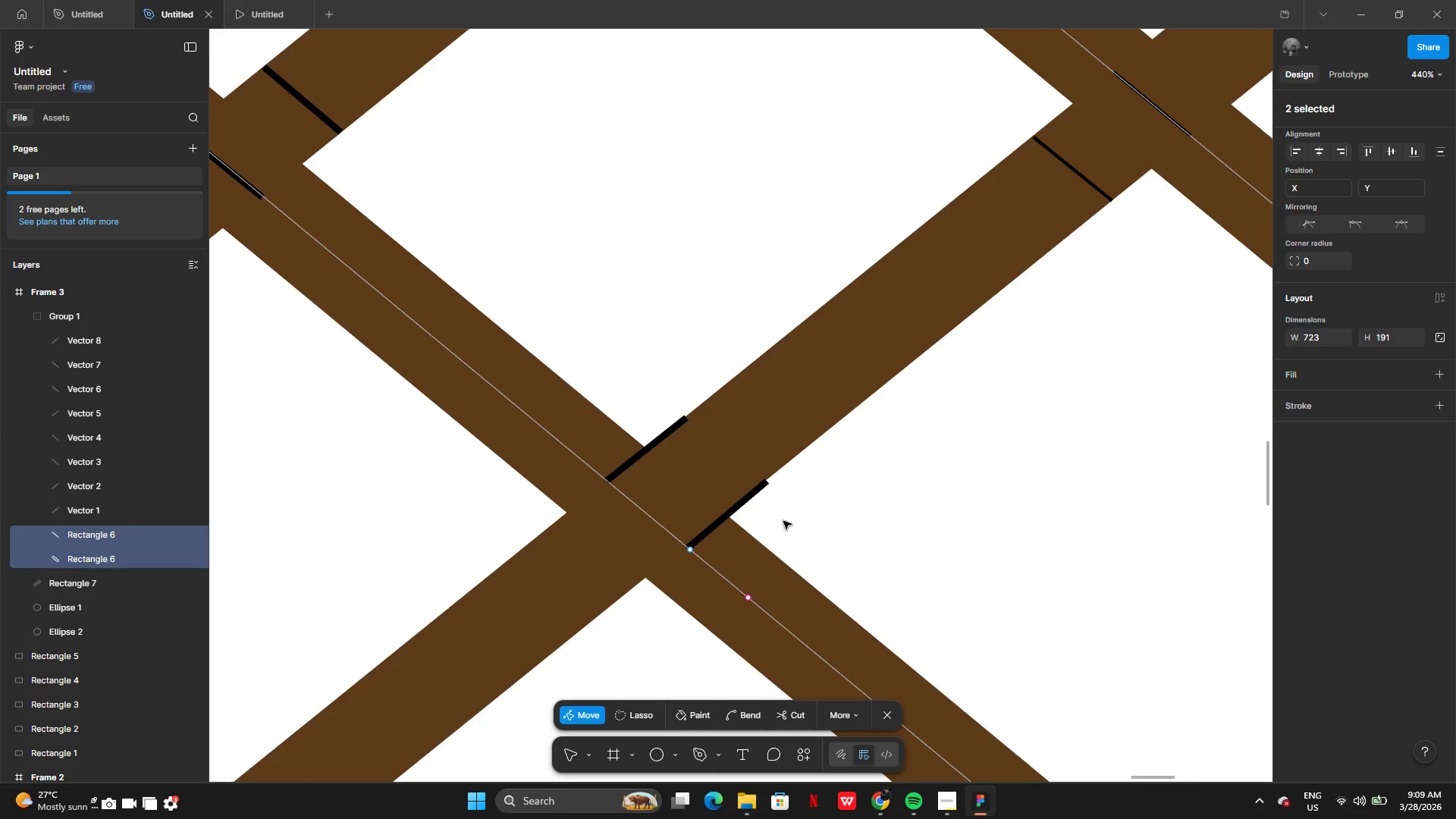 
key(Control+Z)
 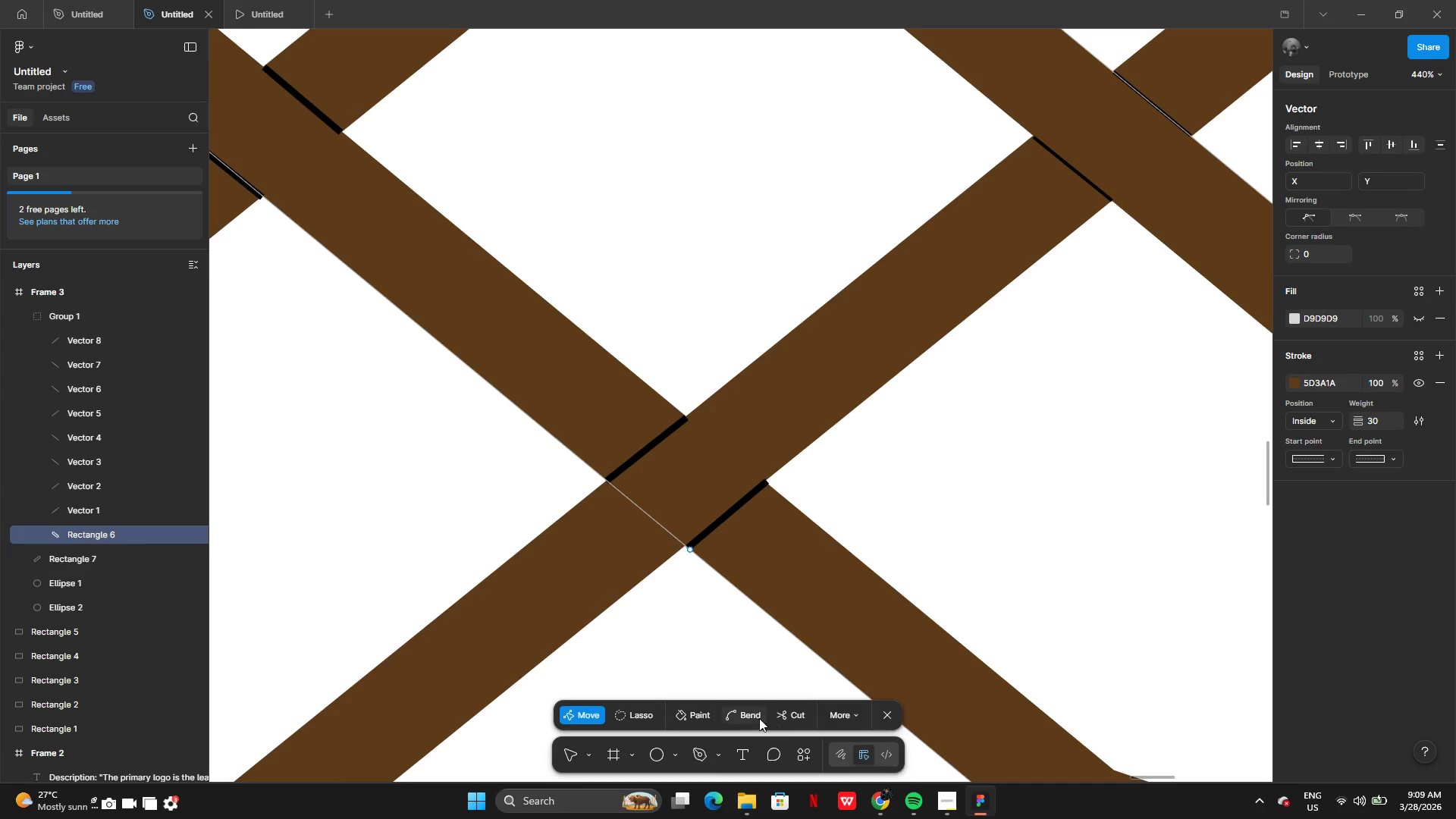 
left_click([790, 717])
 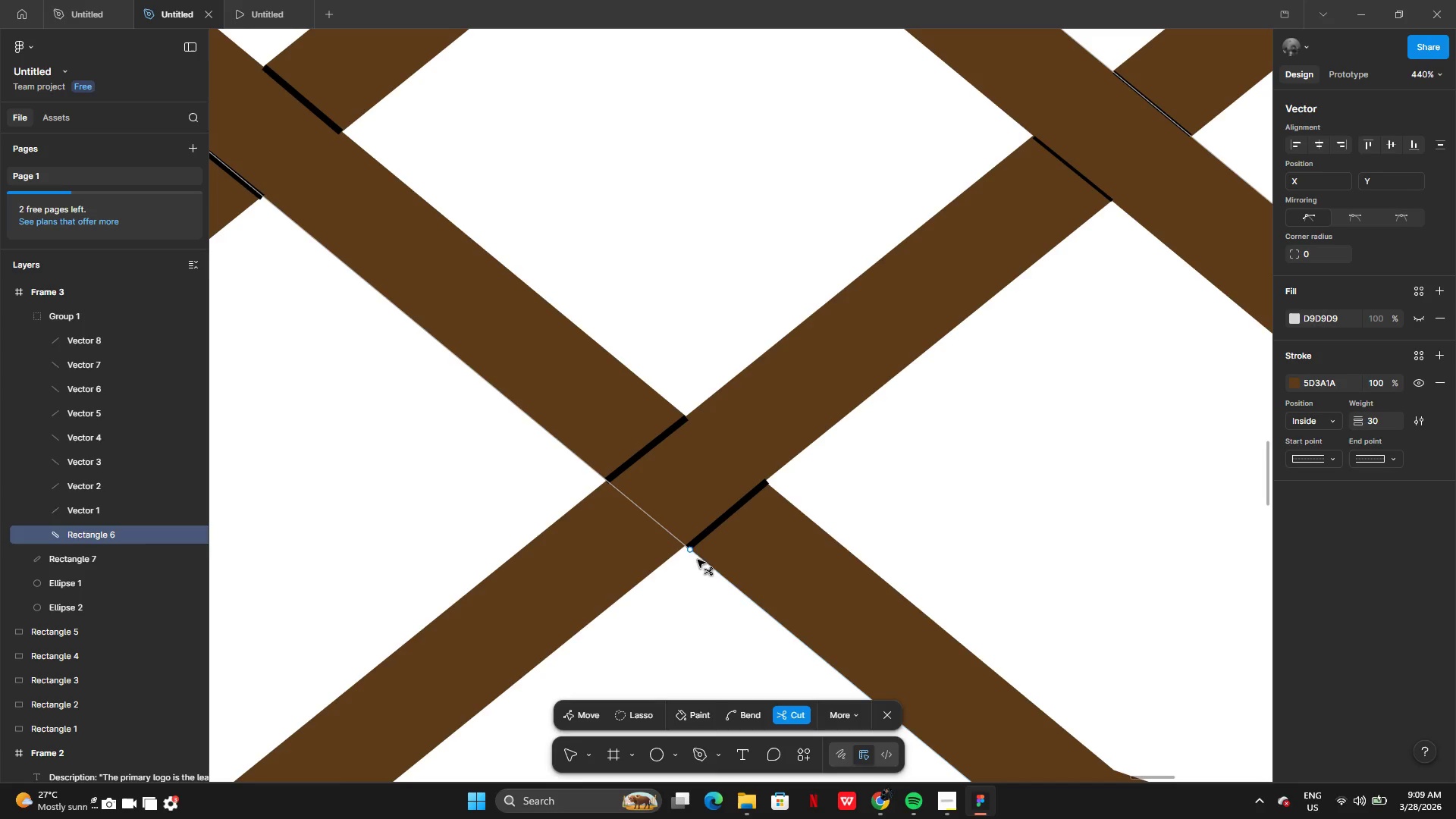 
left_click_drag(start_coordinate=[703, 558], to_coordinate=[780, 493])
 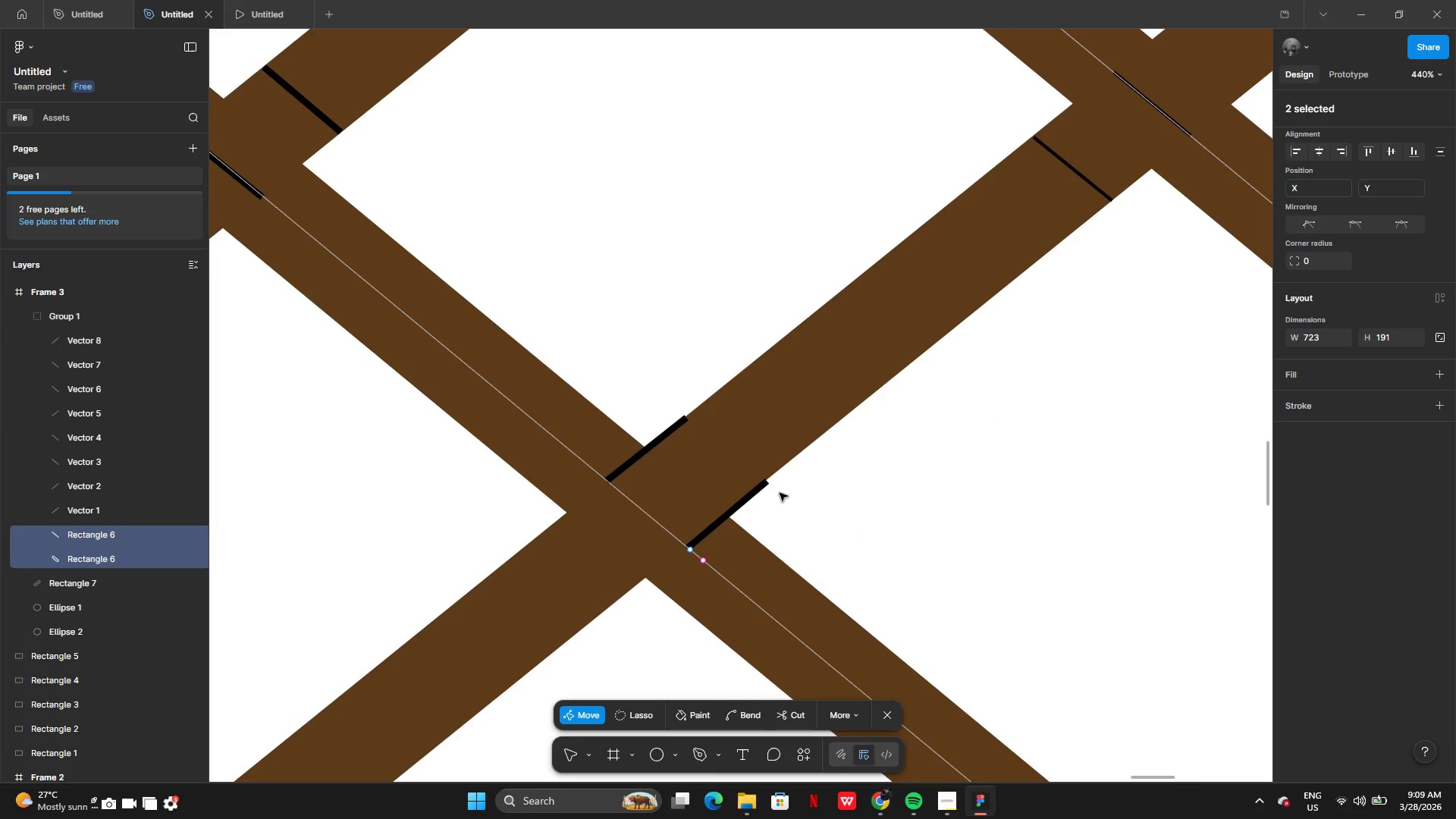 
key(Control+Z)
 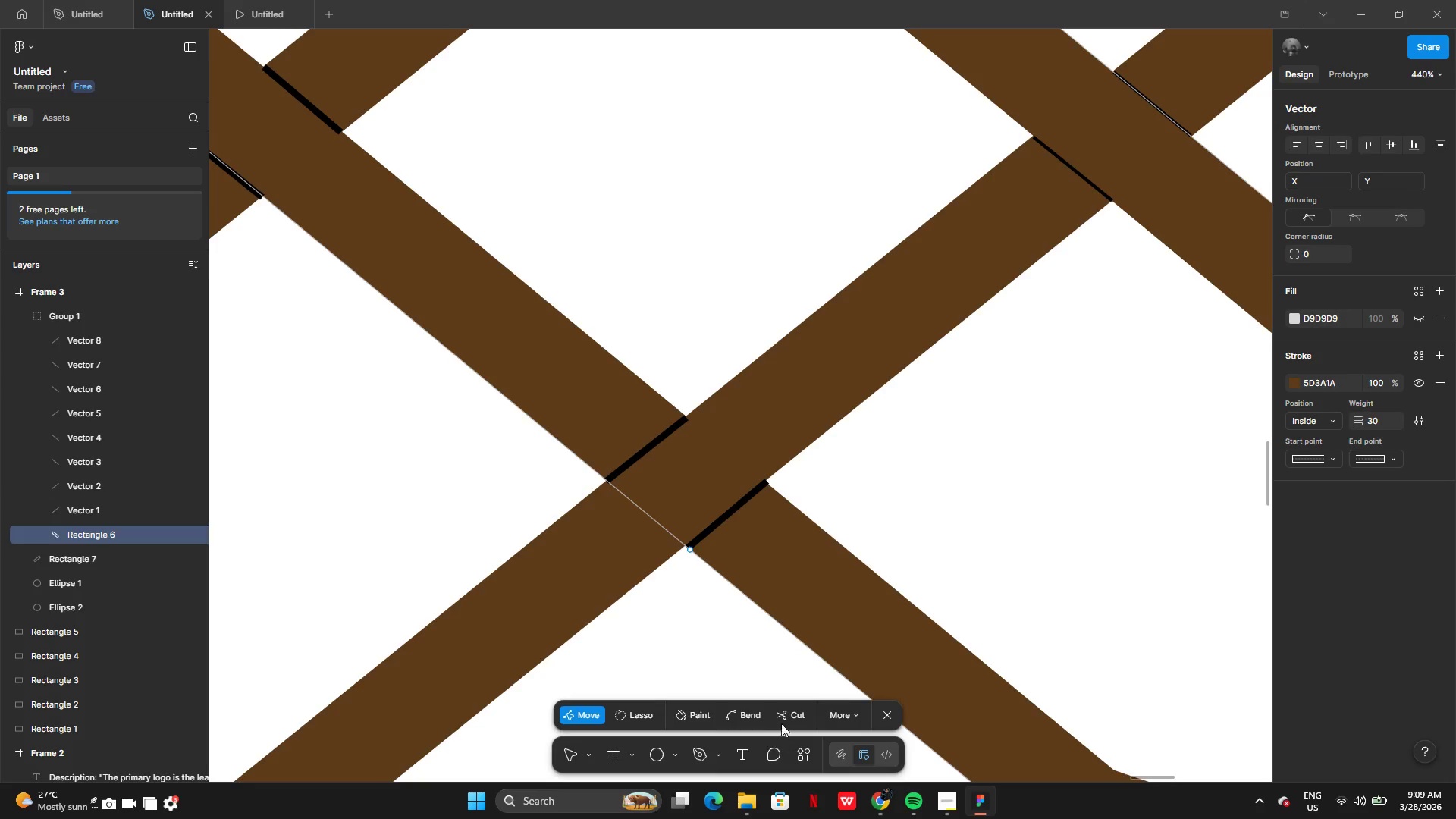 
left_click([780, 715])
 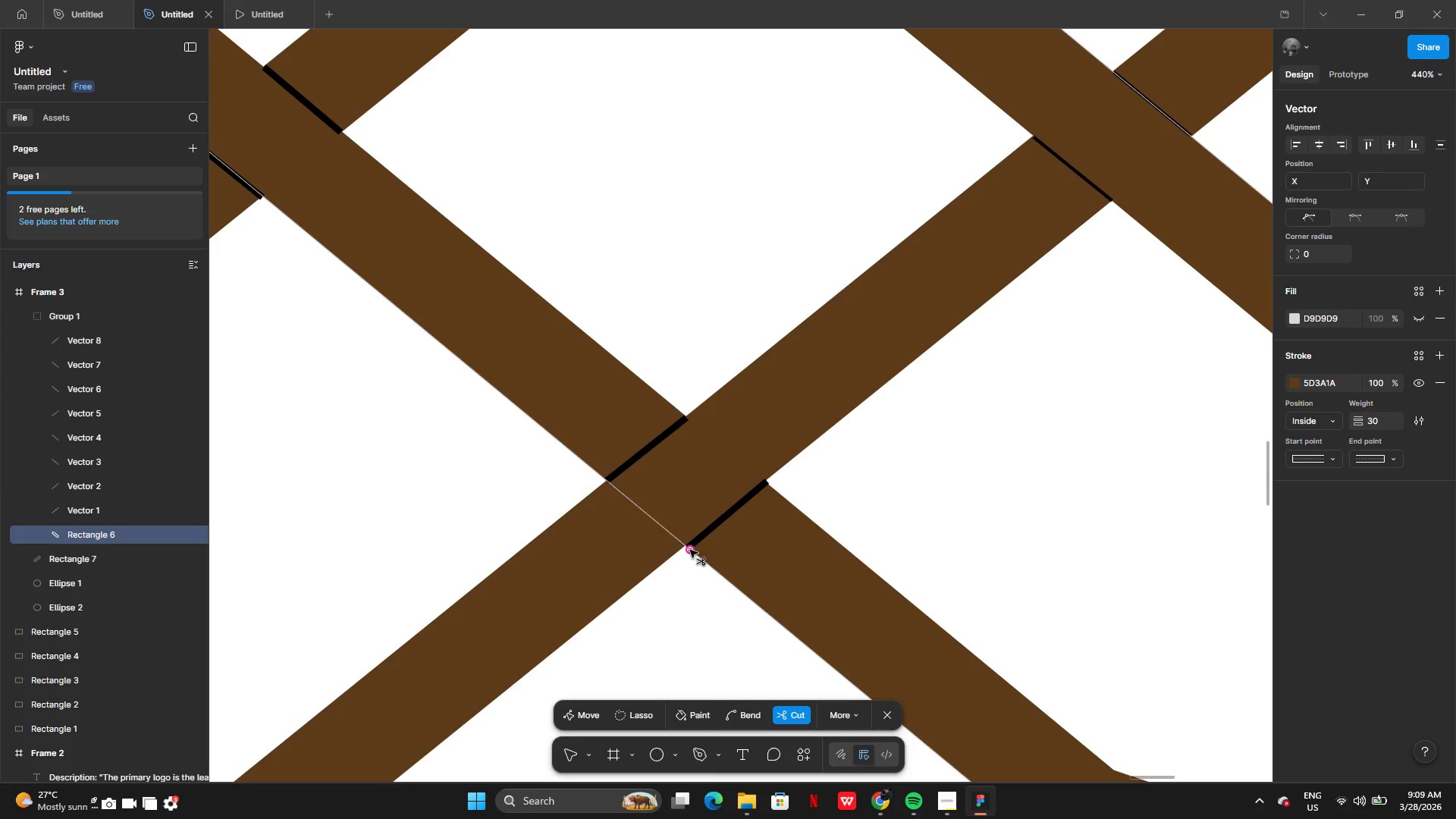 
left_click([690, 550])
 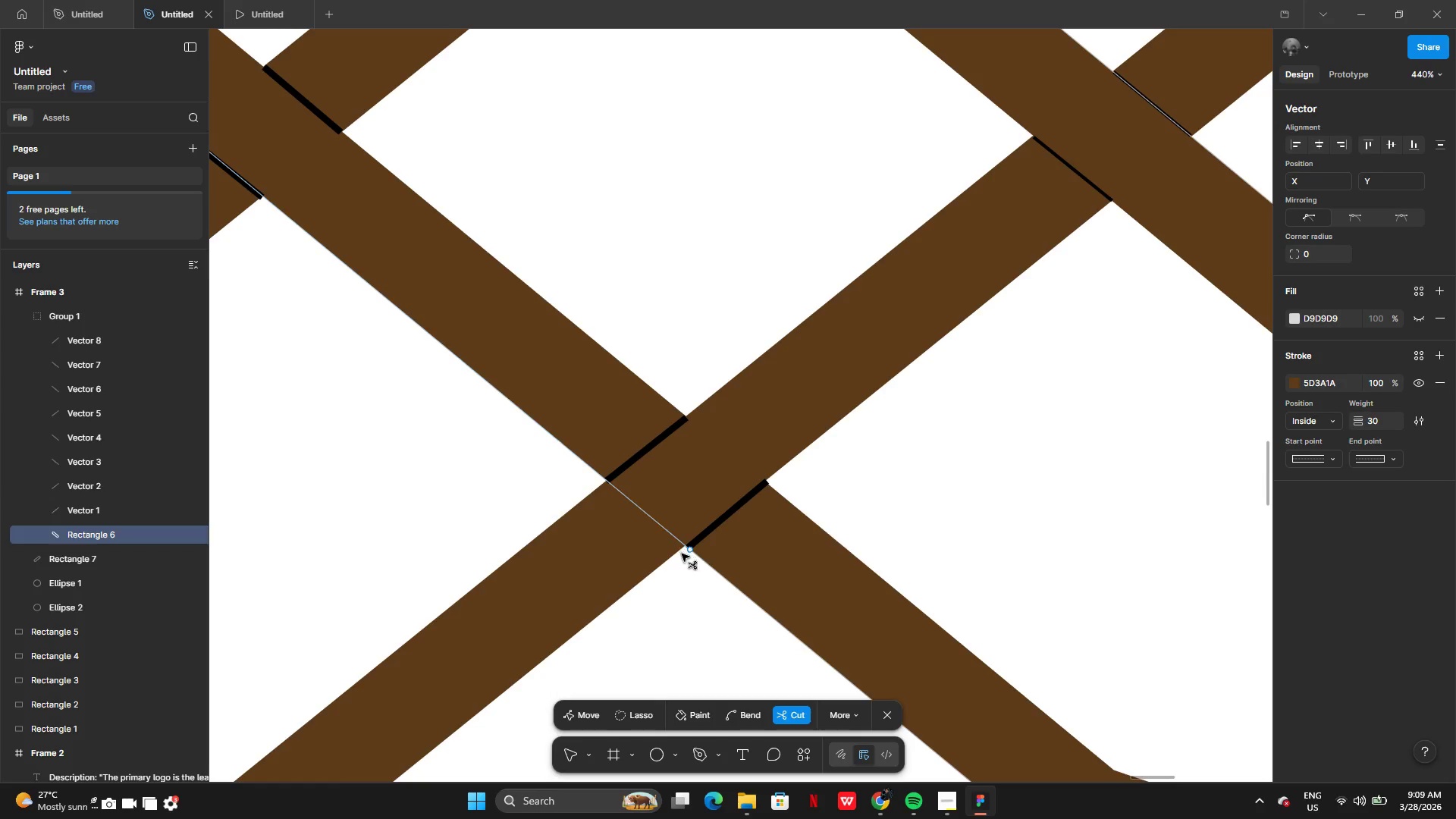 
left_click_drag(start_coordinate=[690, 549], to_coordinate=[768, 486])
 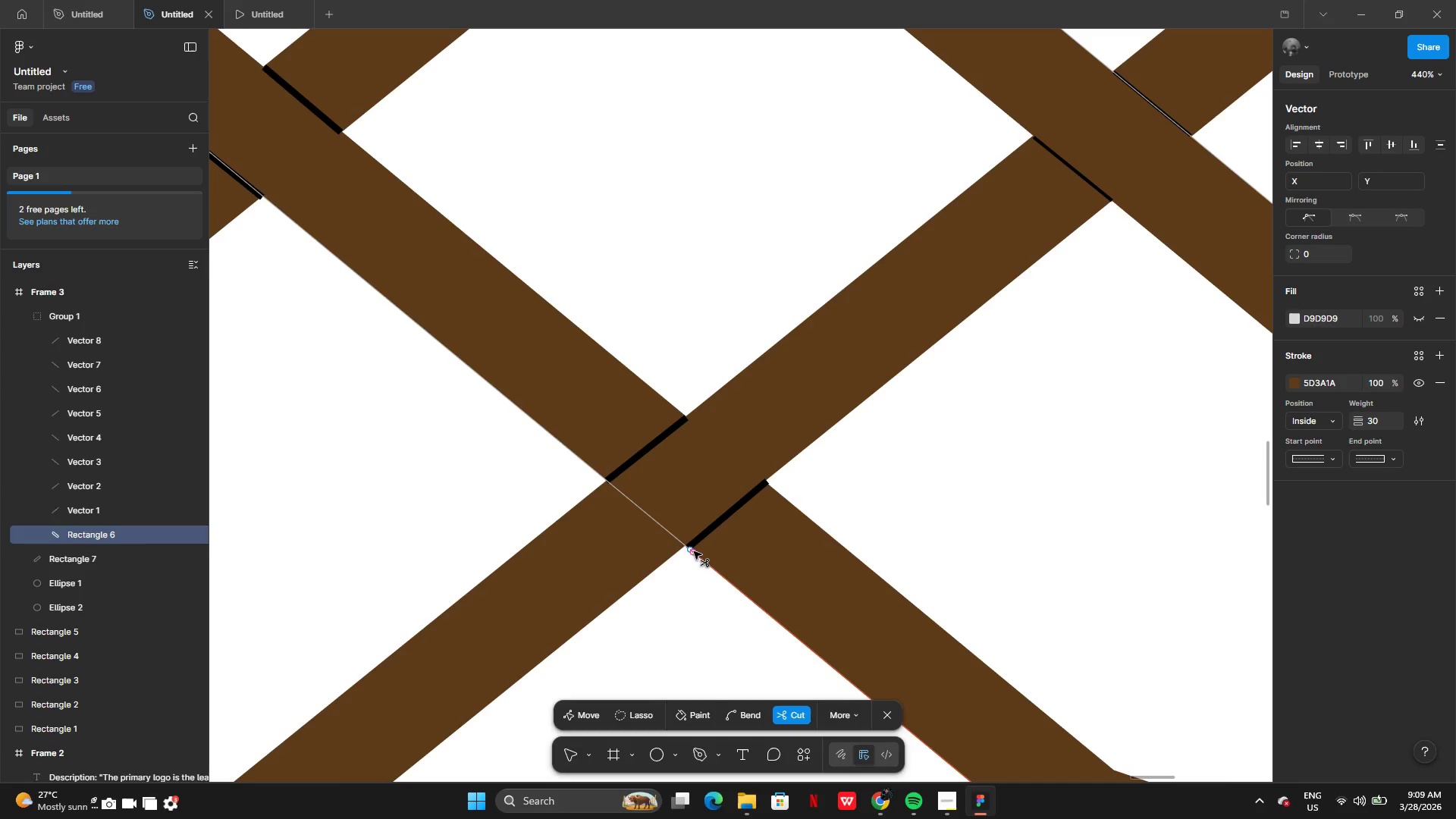 
left_click_drag(start_coordinate=[692, 551], to_coordinate=[607, 480])
 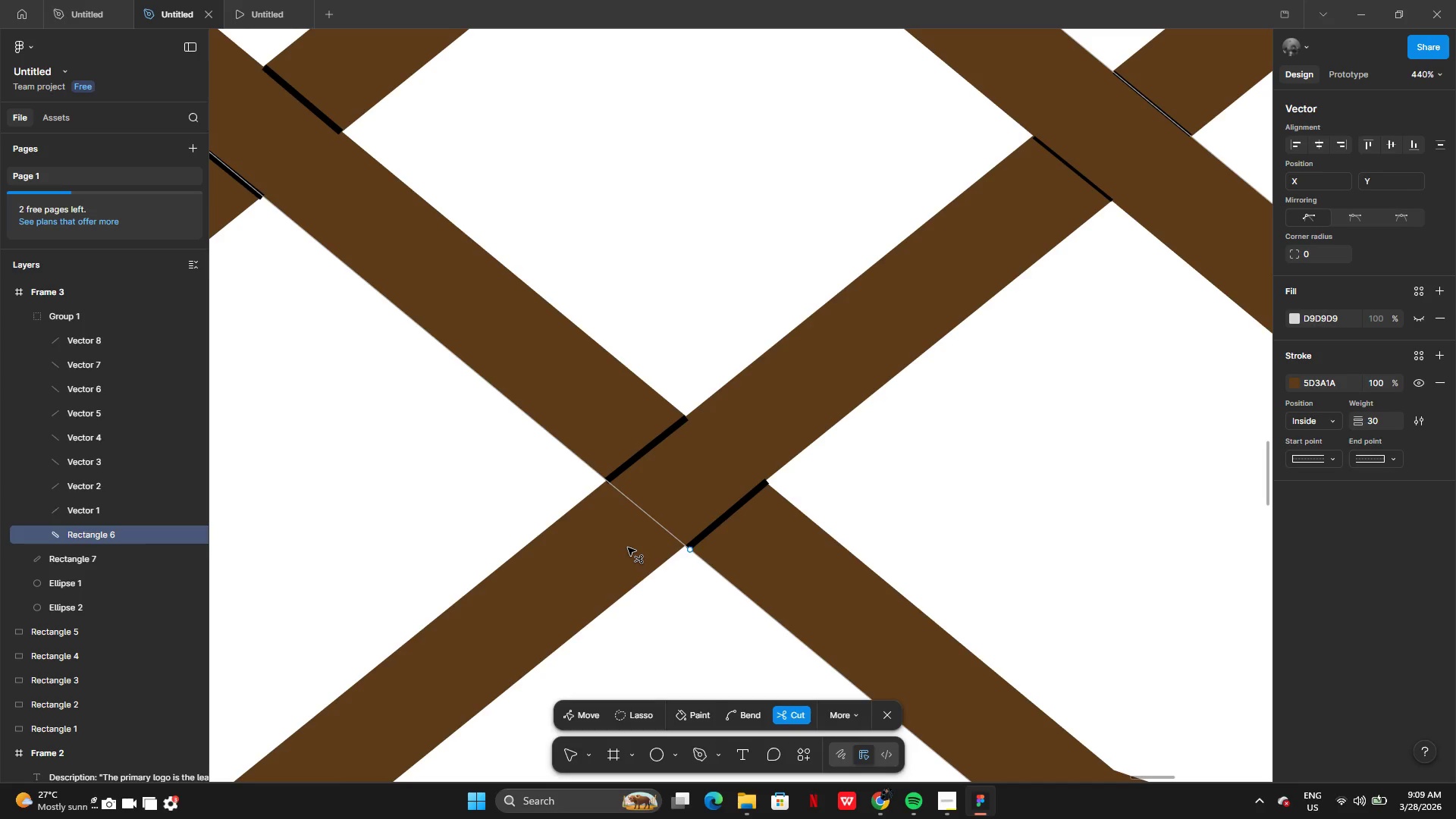 
left_click_drag(start_coordinate=[627, 548], to_coordinate=[578, 581])
 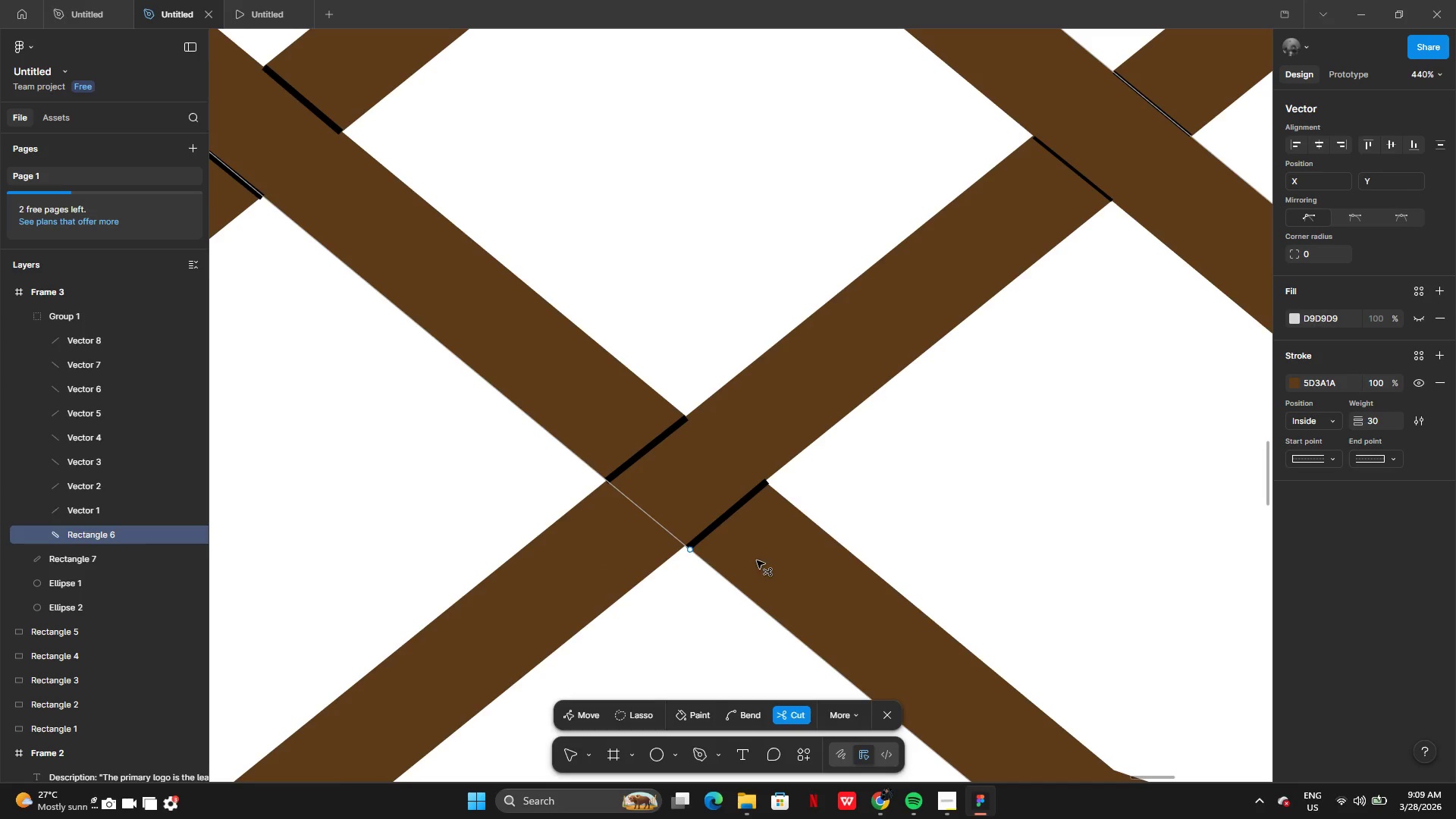 
left_click_drag(start_coordinate=[759, 559], to_coordinate=[811, 624])
 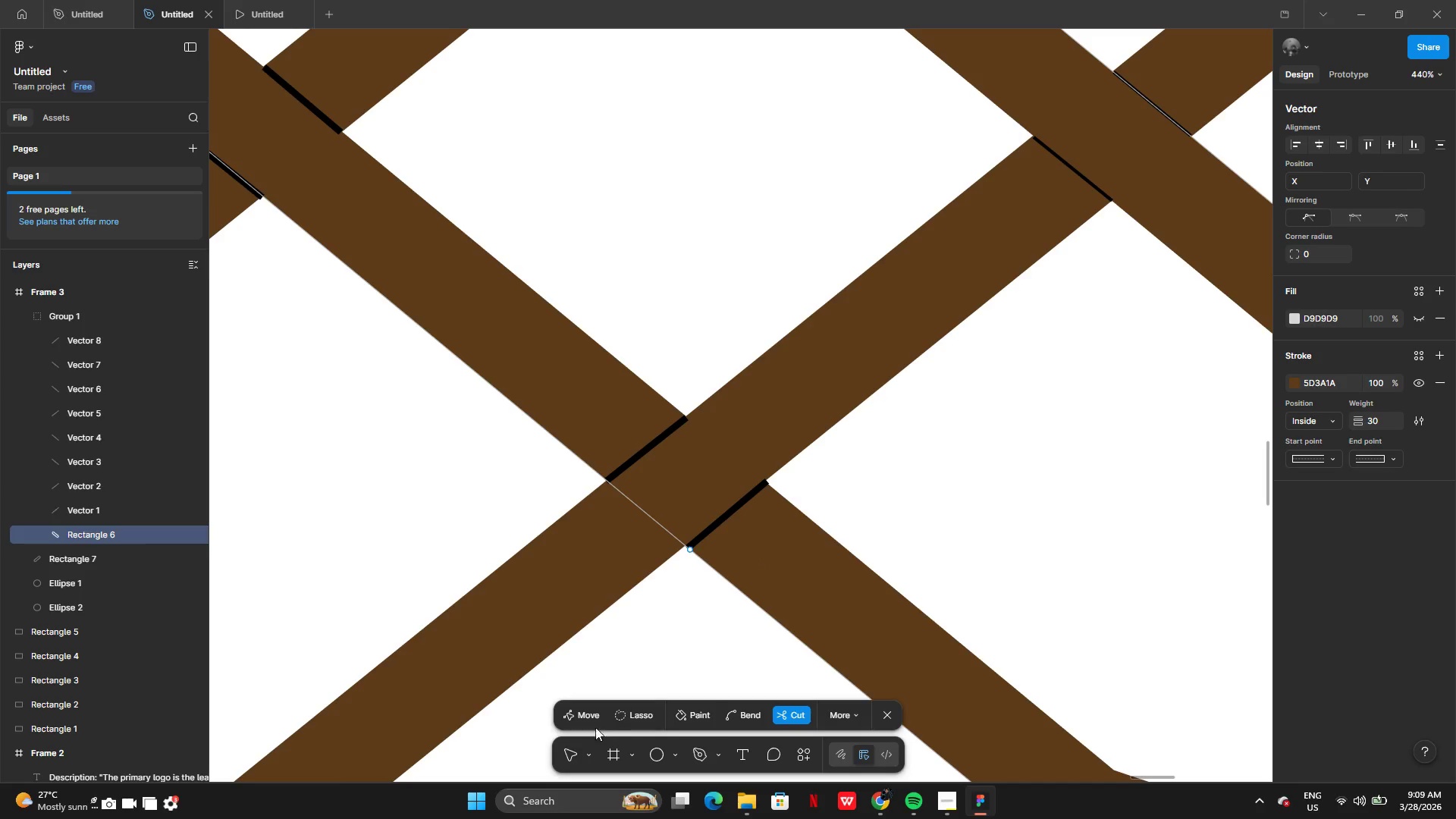 
left_click([588, 717])
 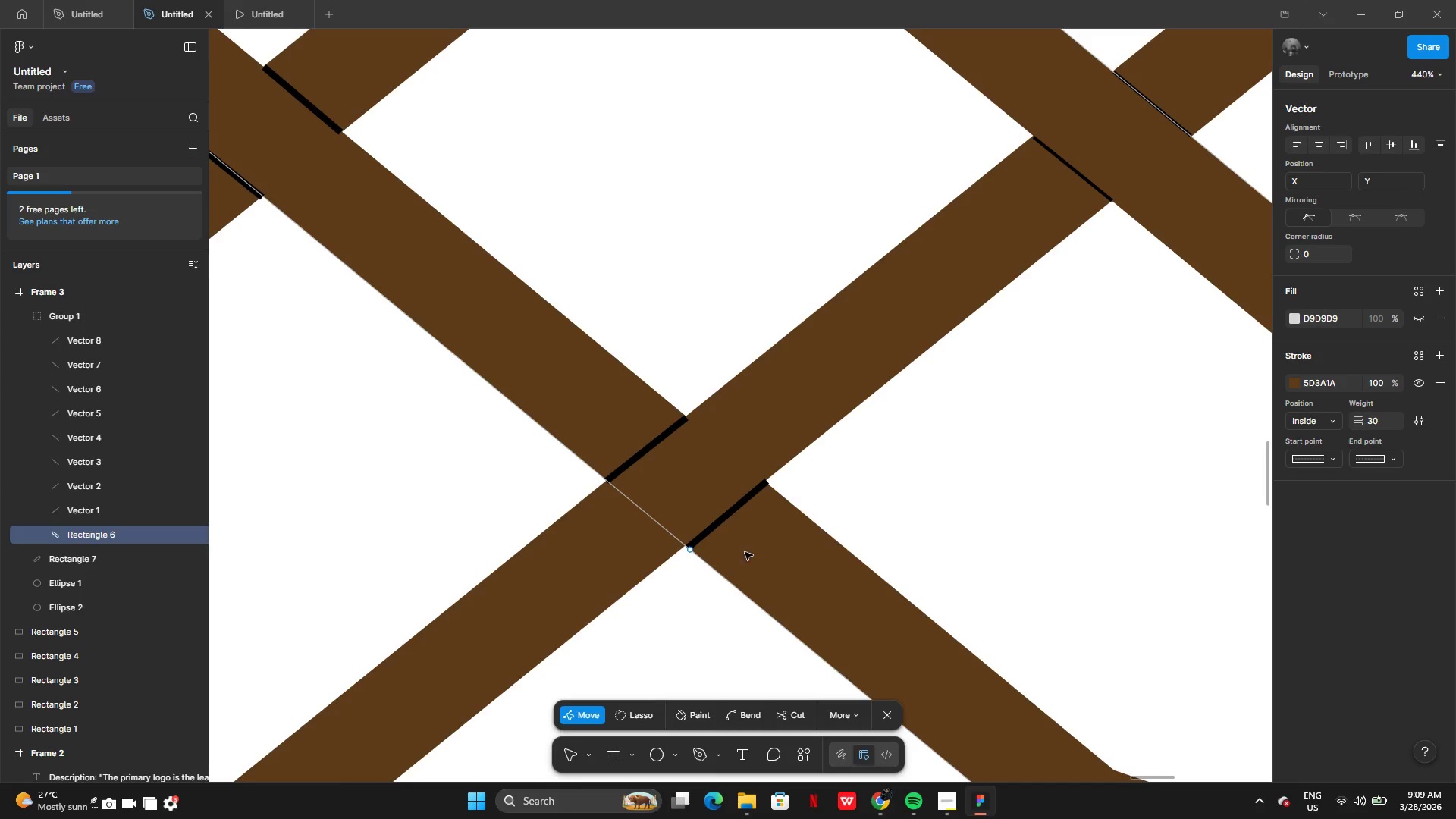 
left_click_drag(start_coordinate=[747, 552], to_coordinate=[798, 598])
 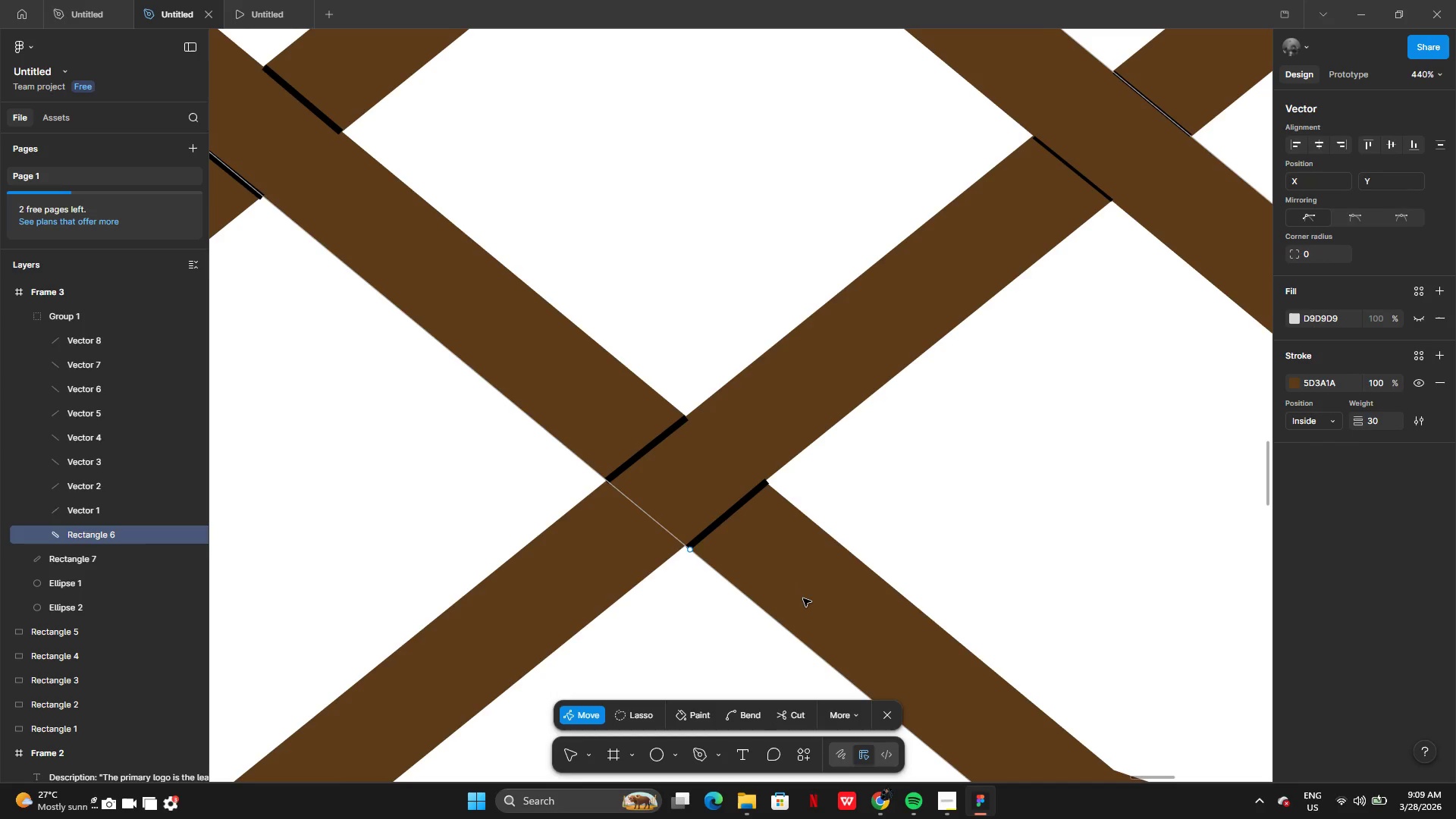 
double_click([803, 598])
 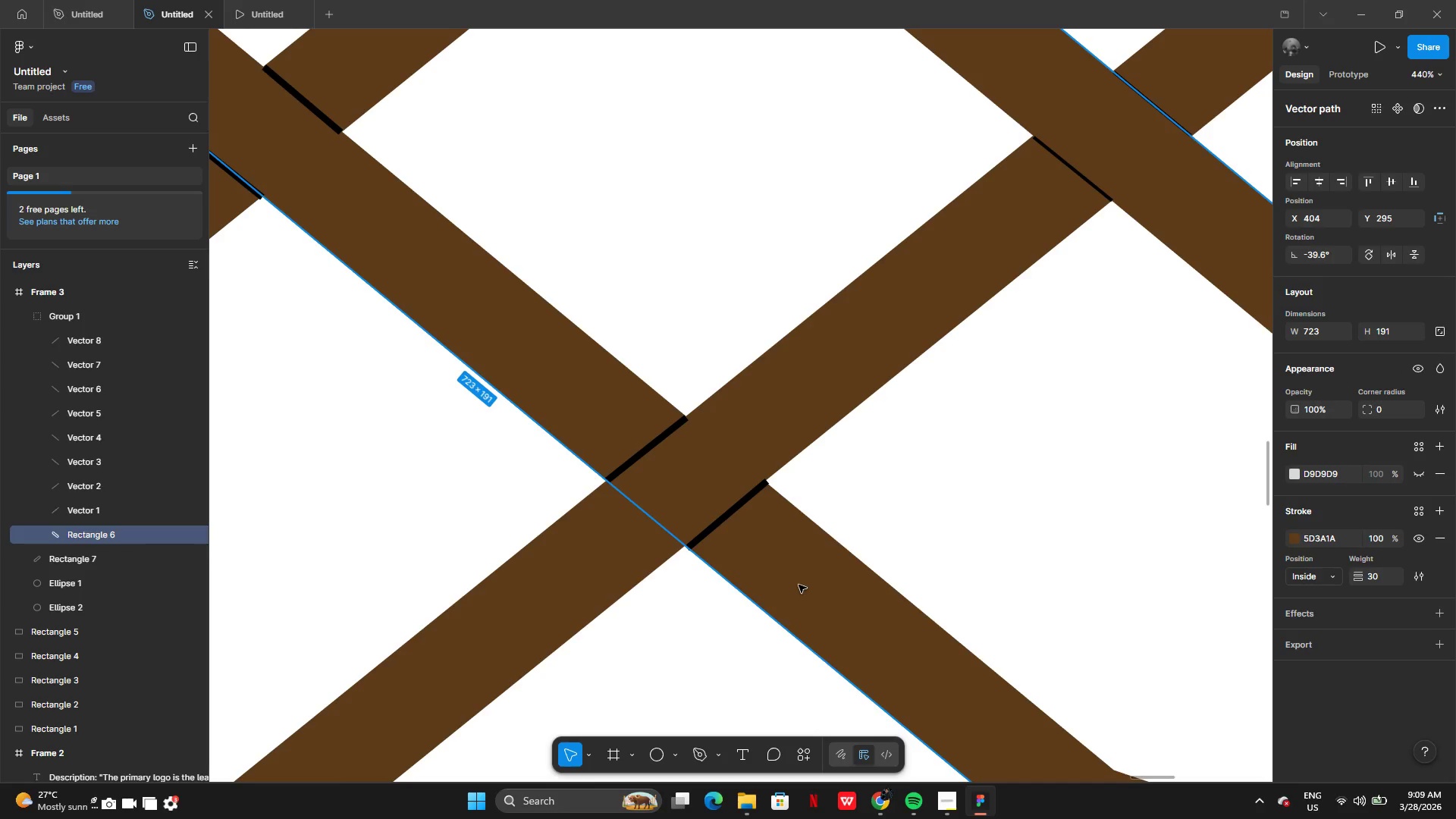 
left_click_drag(start_coordinate=[799, 584], to_coordinate=[855, 614])
 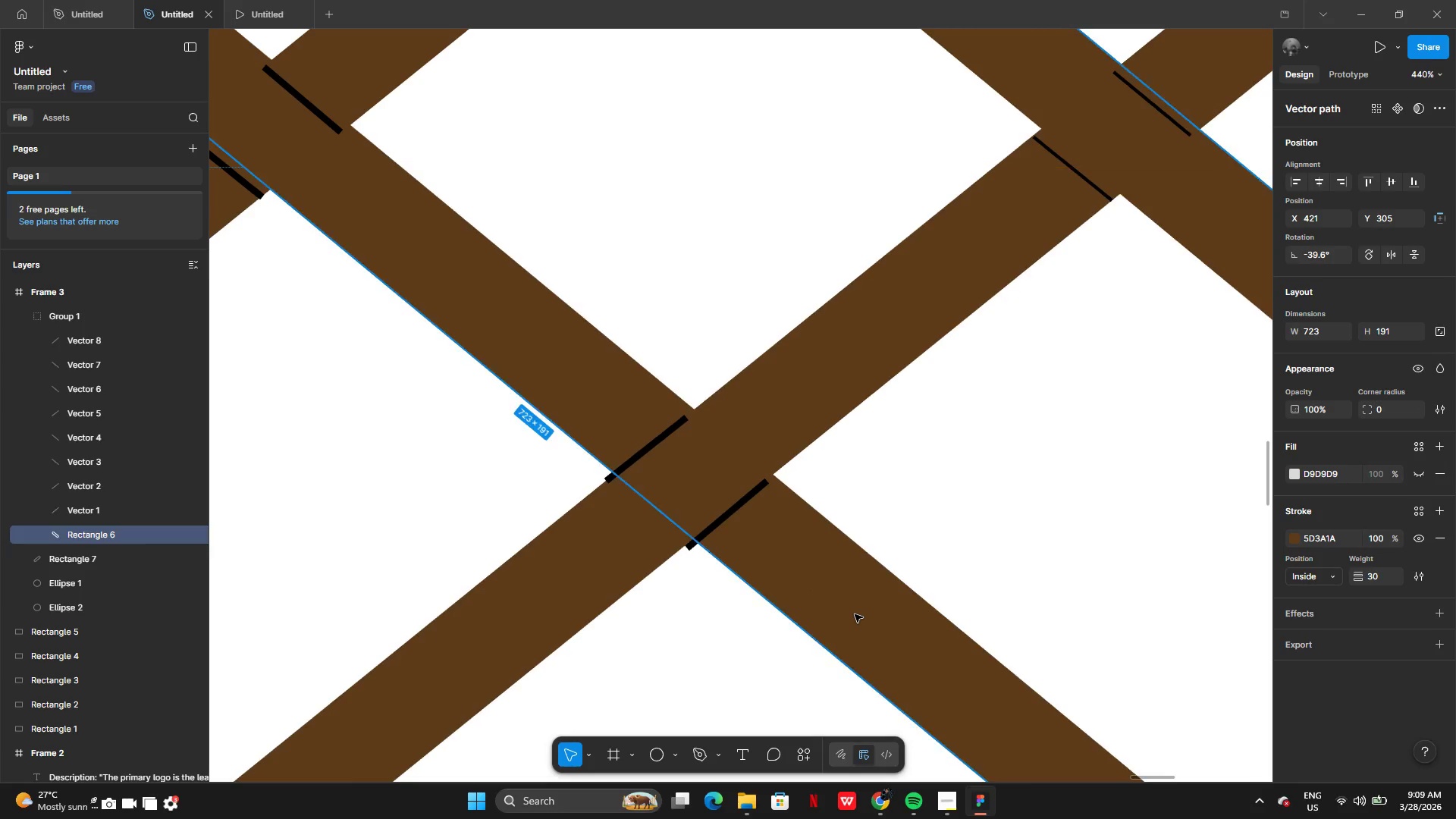 
key(Control+Z)
 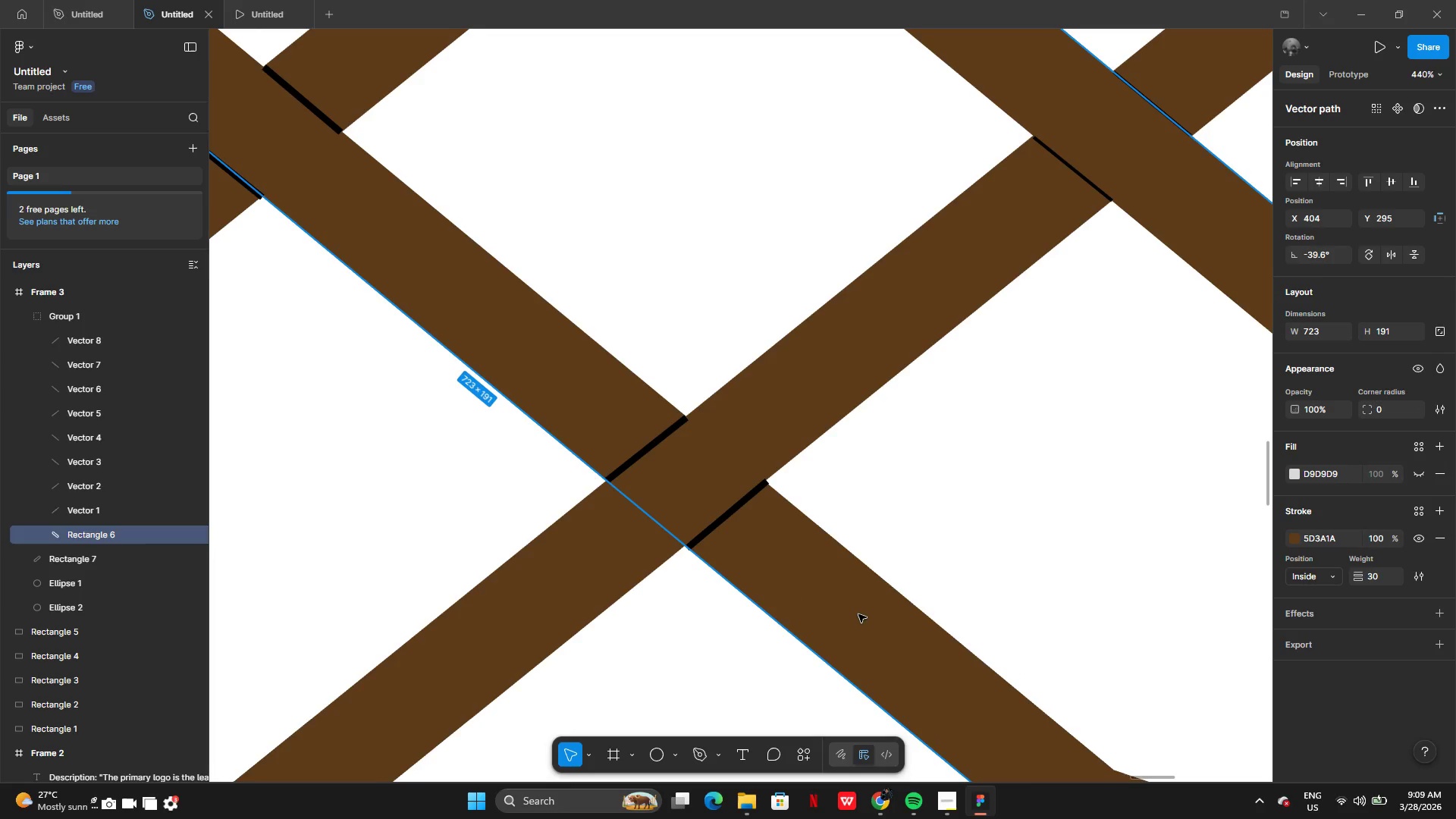 
left_click_drag(start_coordinate=[858, 613], to_coordinate=[833, 633])
 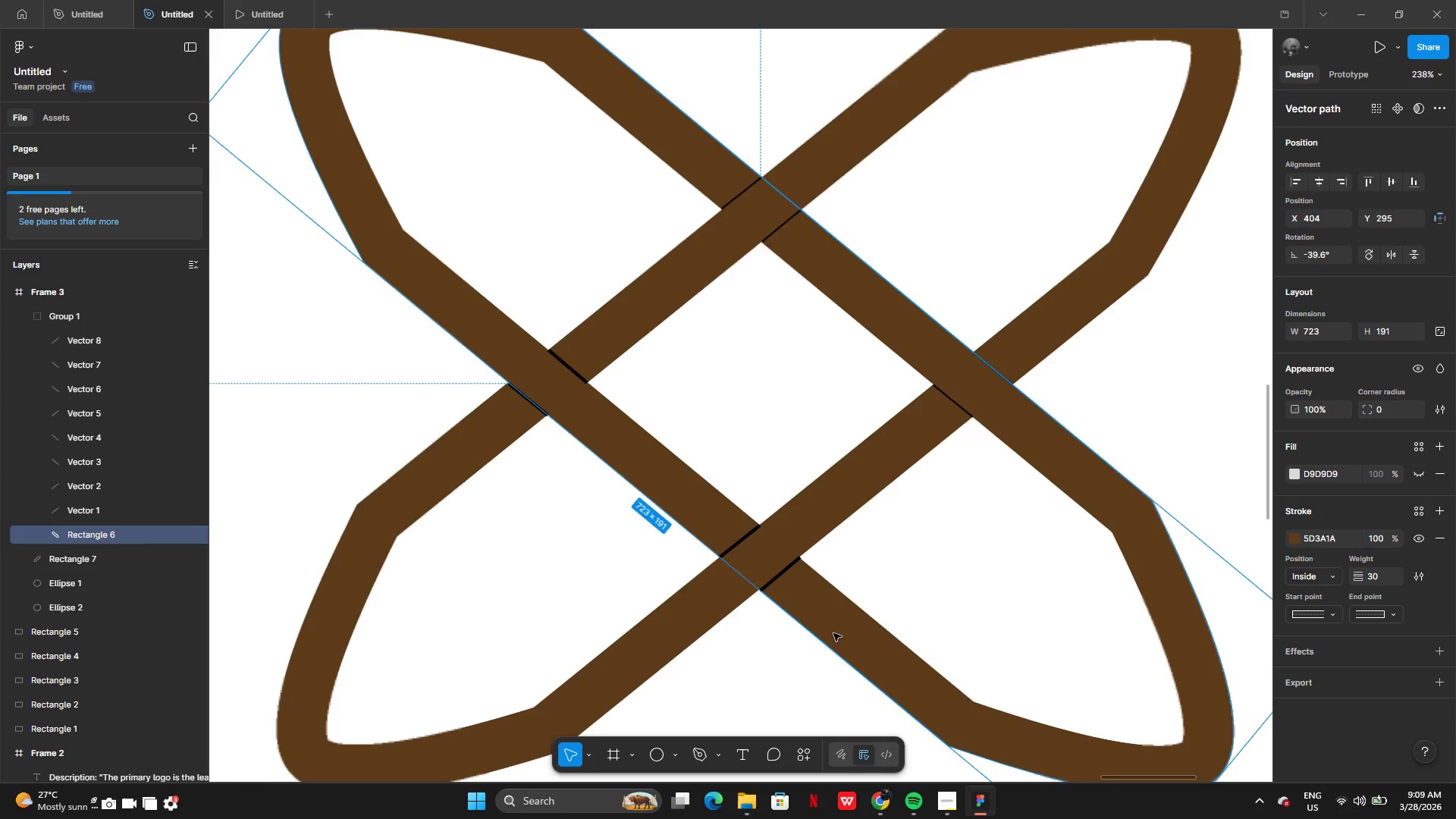 
key(Control+Z)
 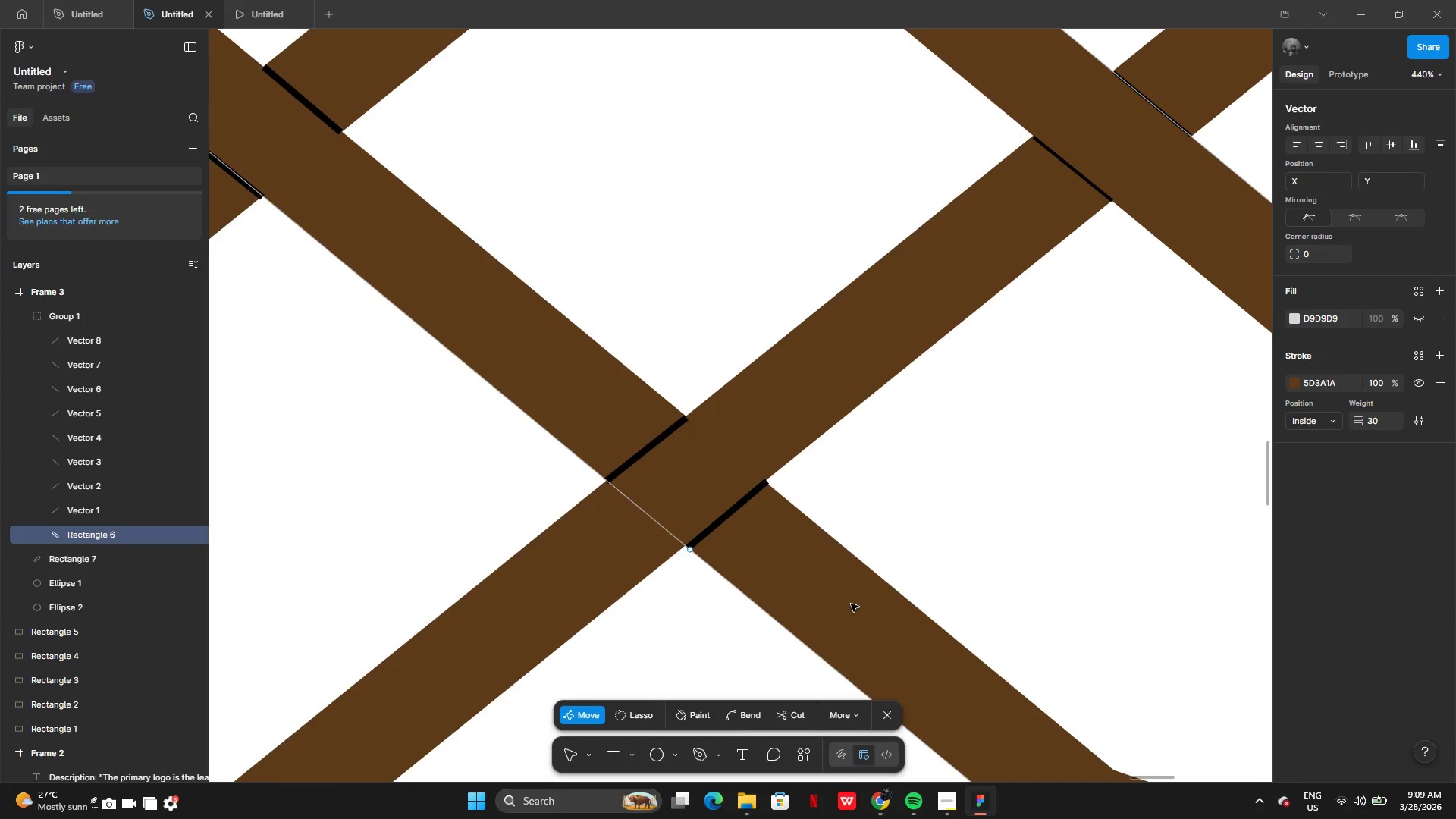 
key(Control+Z)
 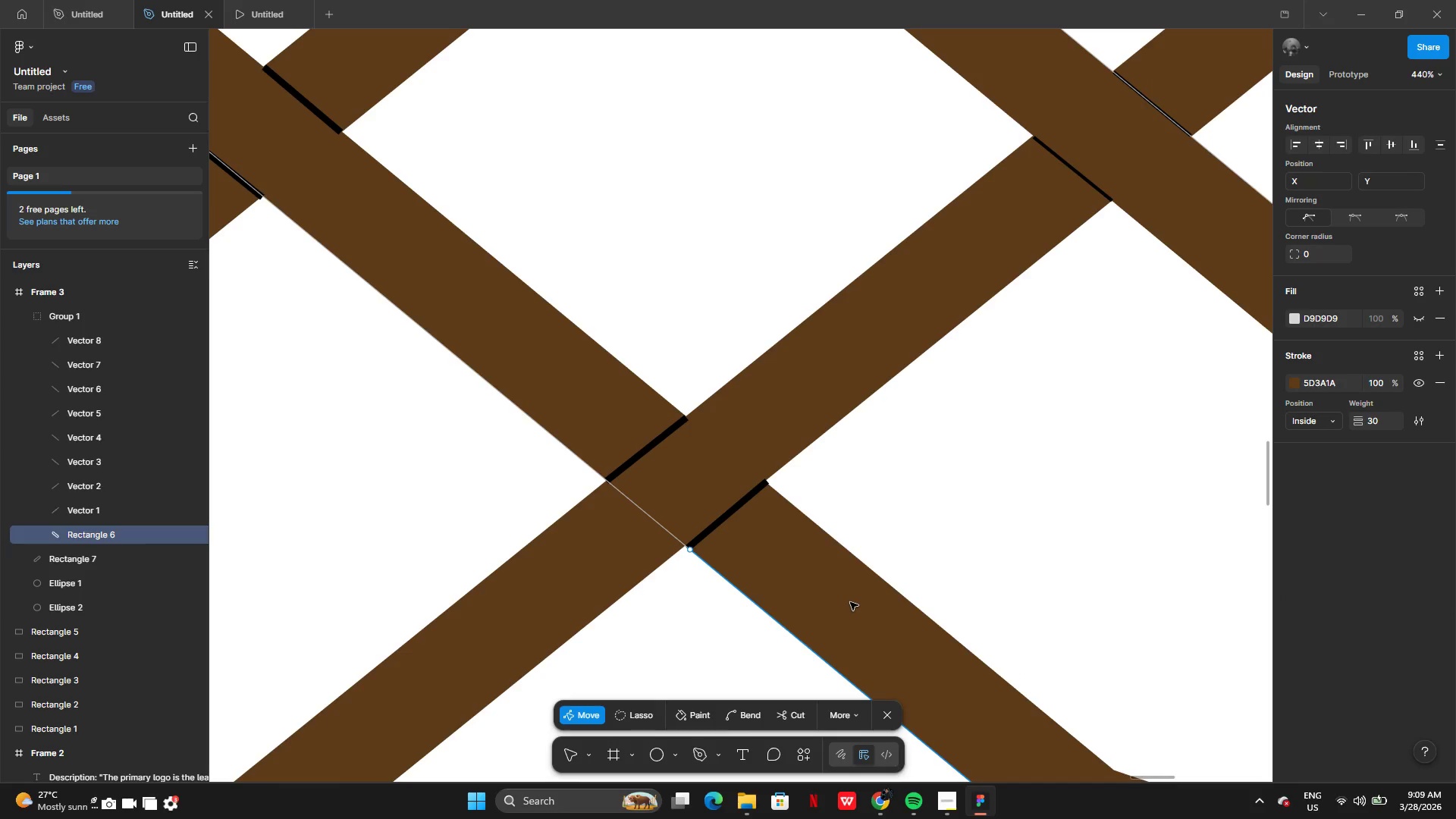 
key(Control+Z)
 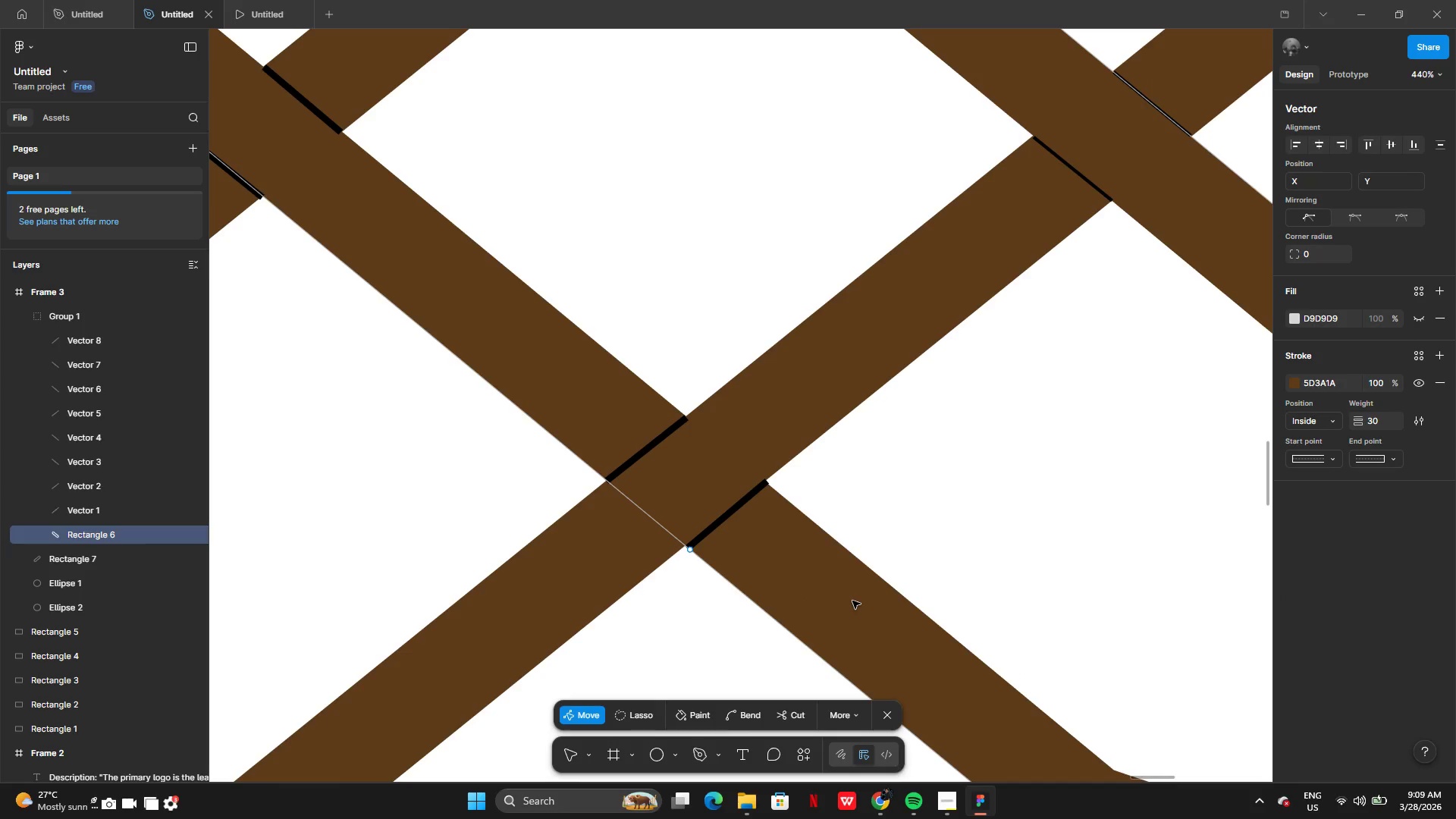 
key(Control+Z)
 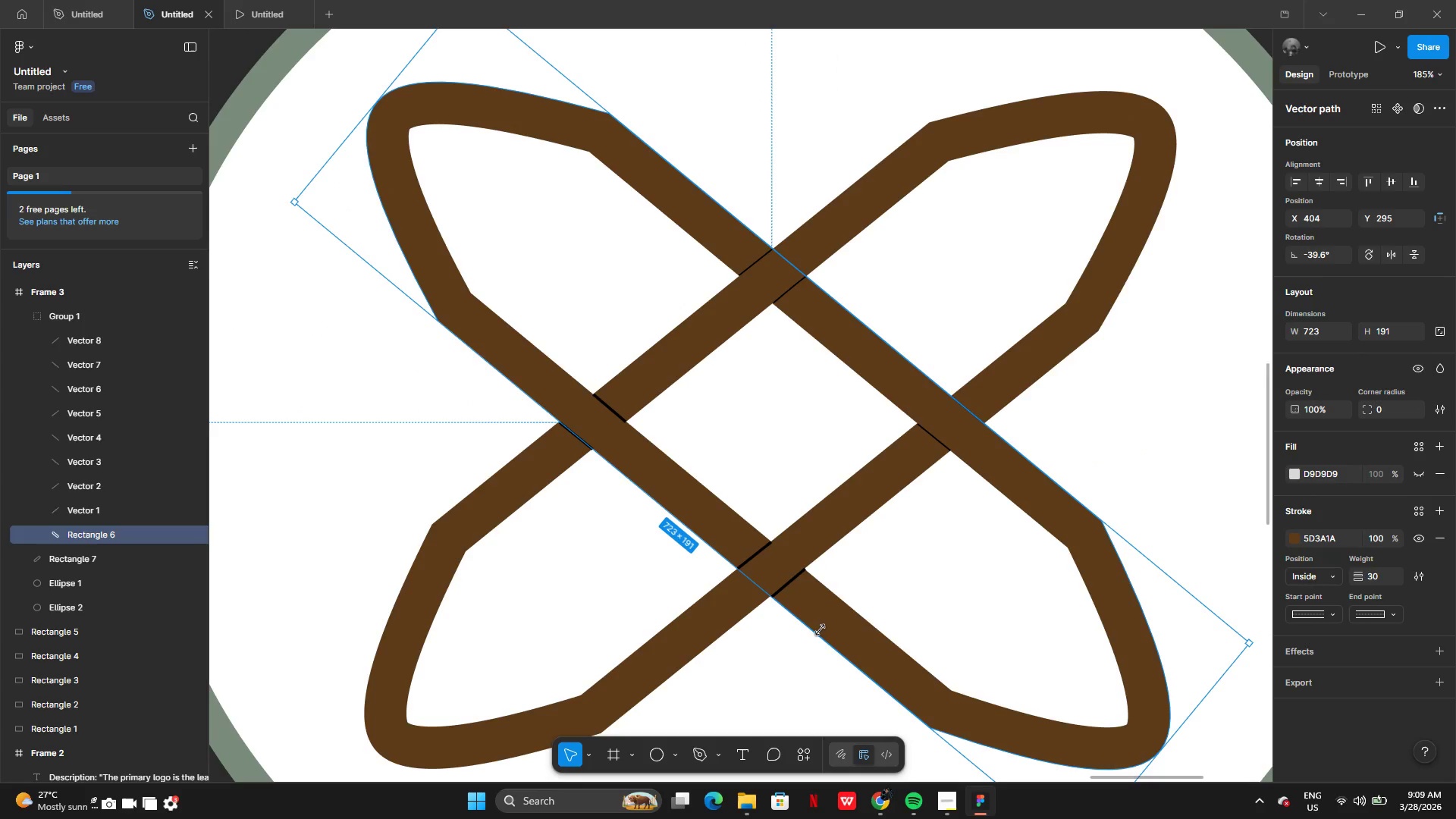 
left_click([789, 684])
 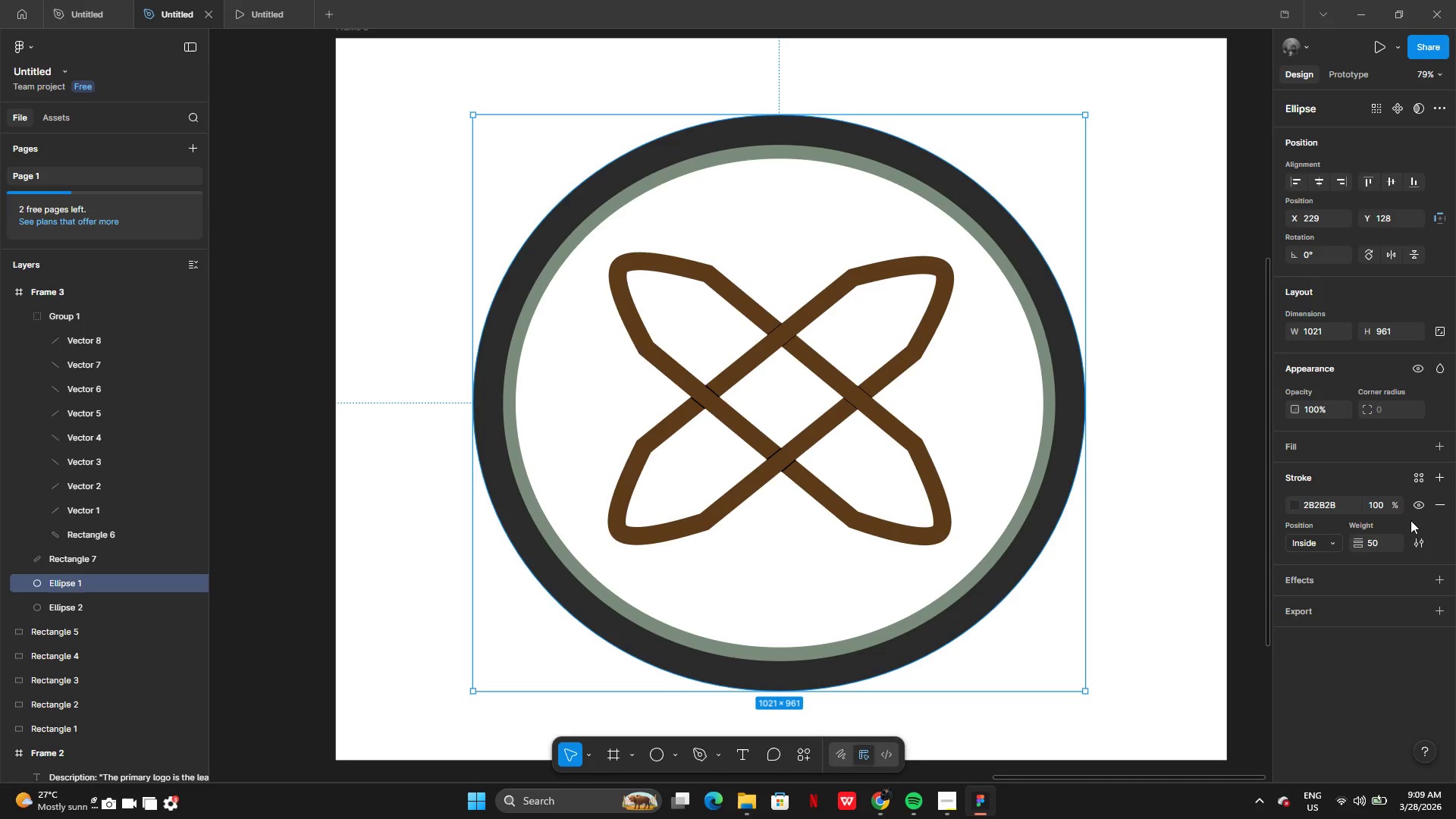 
left_click([1441, 585])
 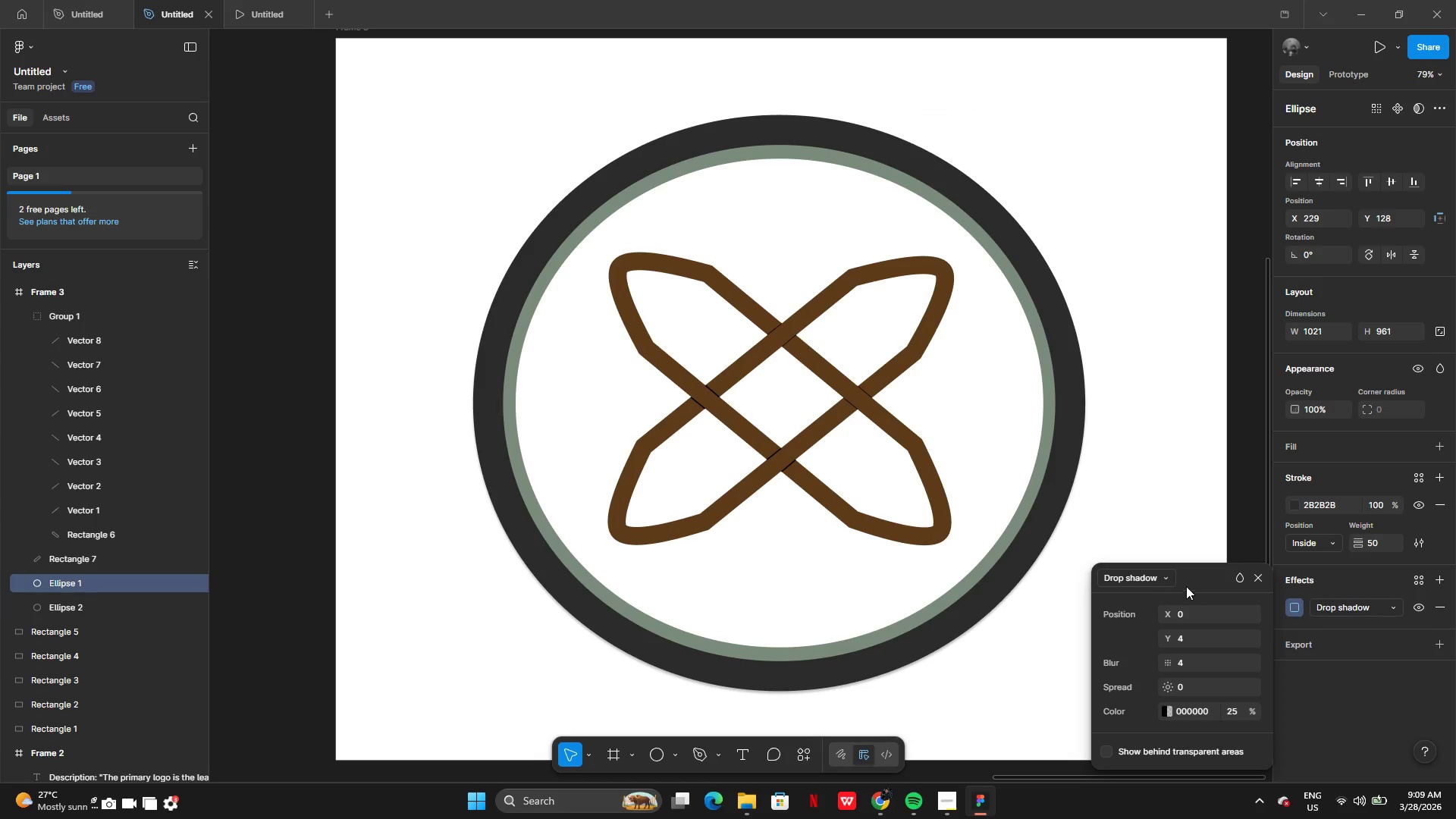 
left_click([1147, 573])
 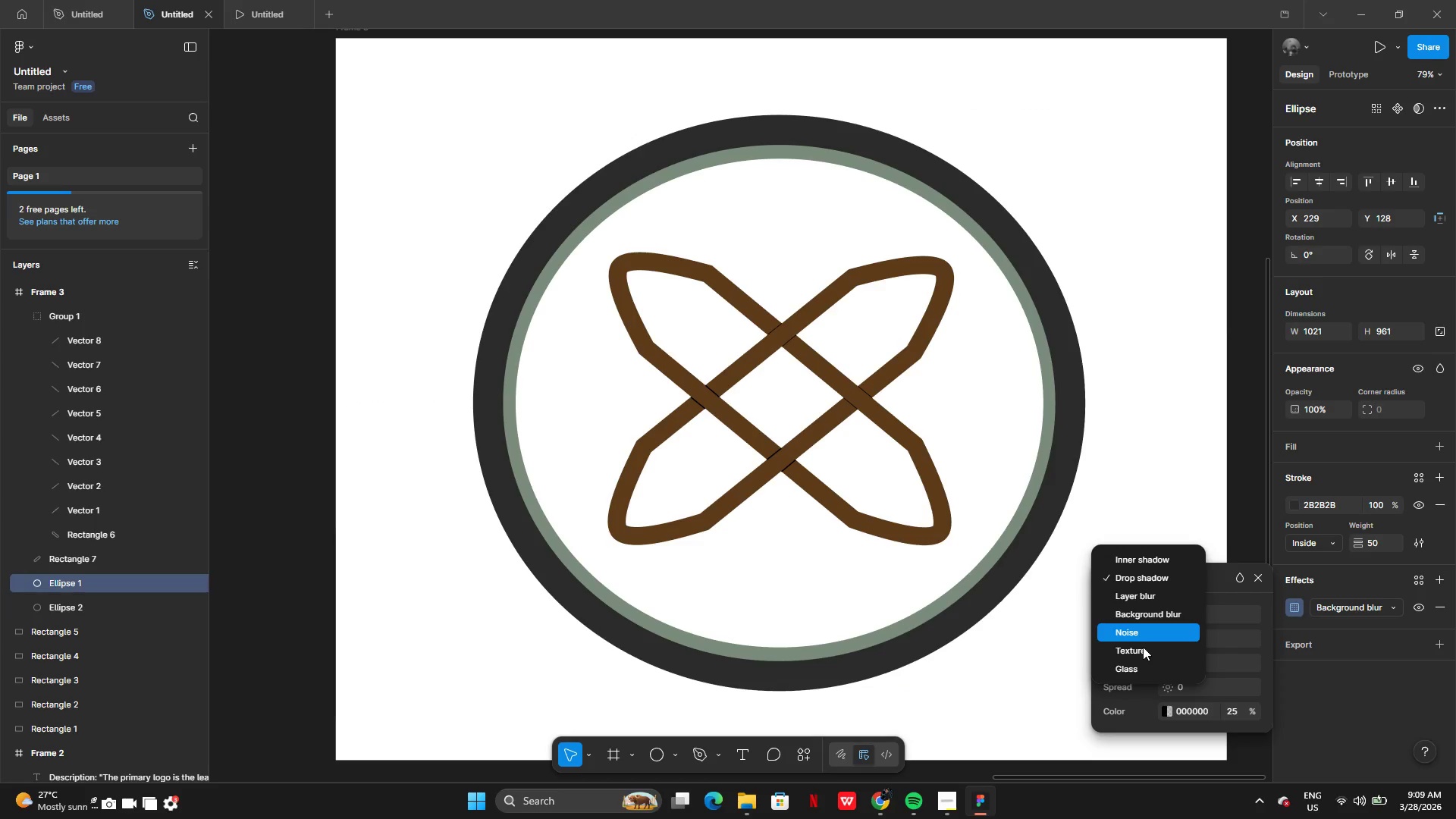 
left_click([1143, 645])
 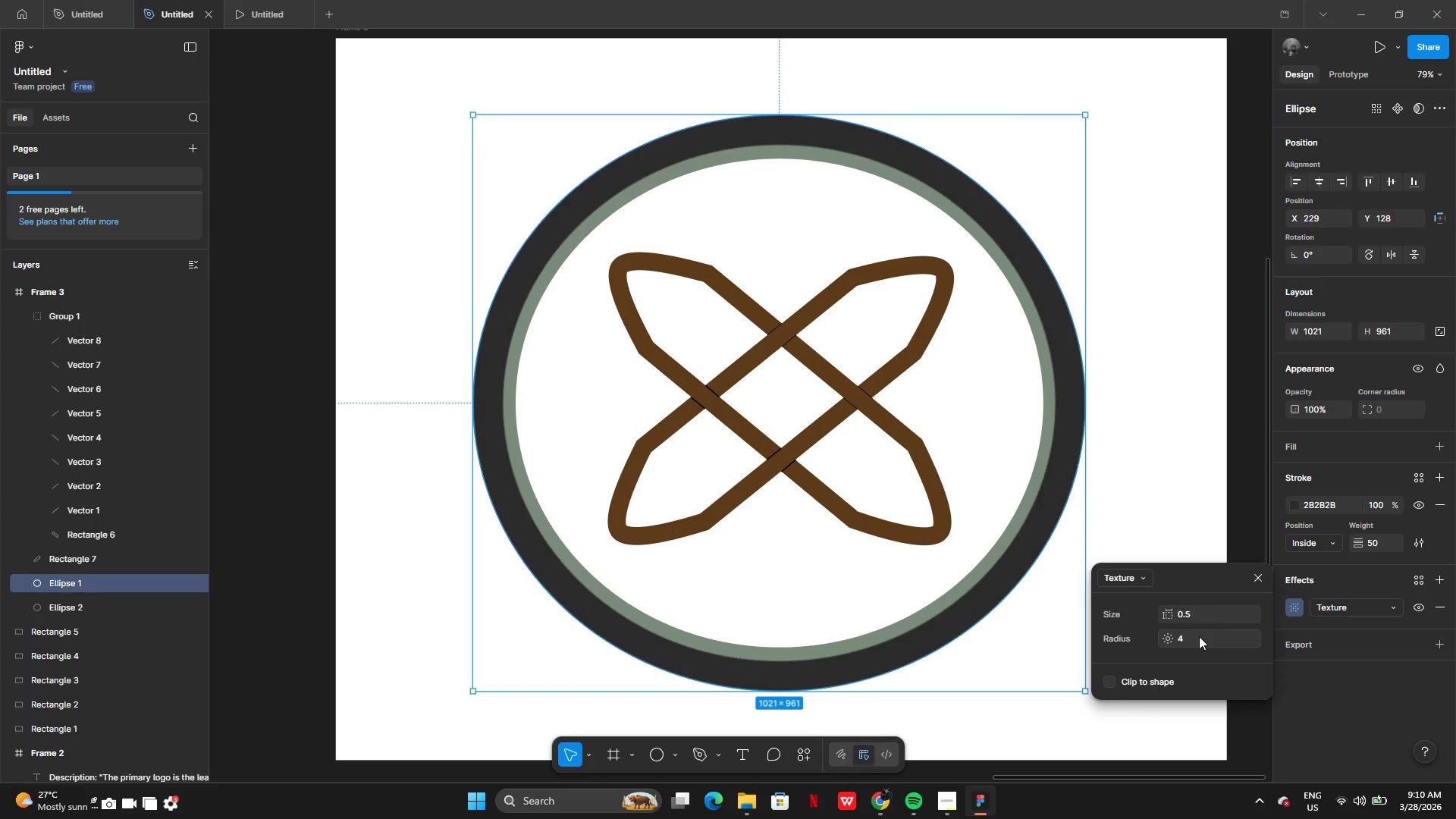 
wait(5.84)
 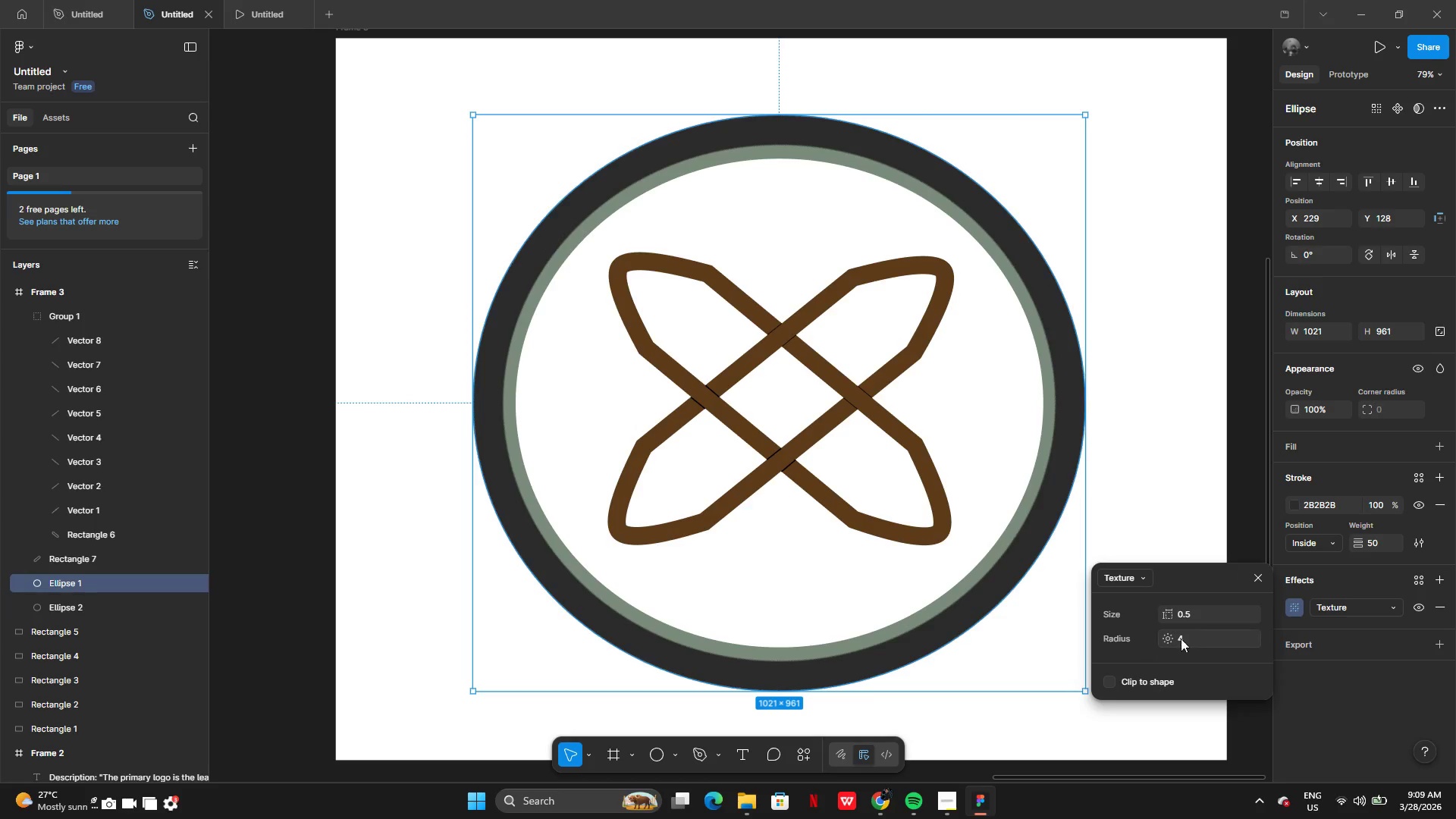 
left_click([1198, 617])
 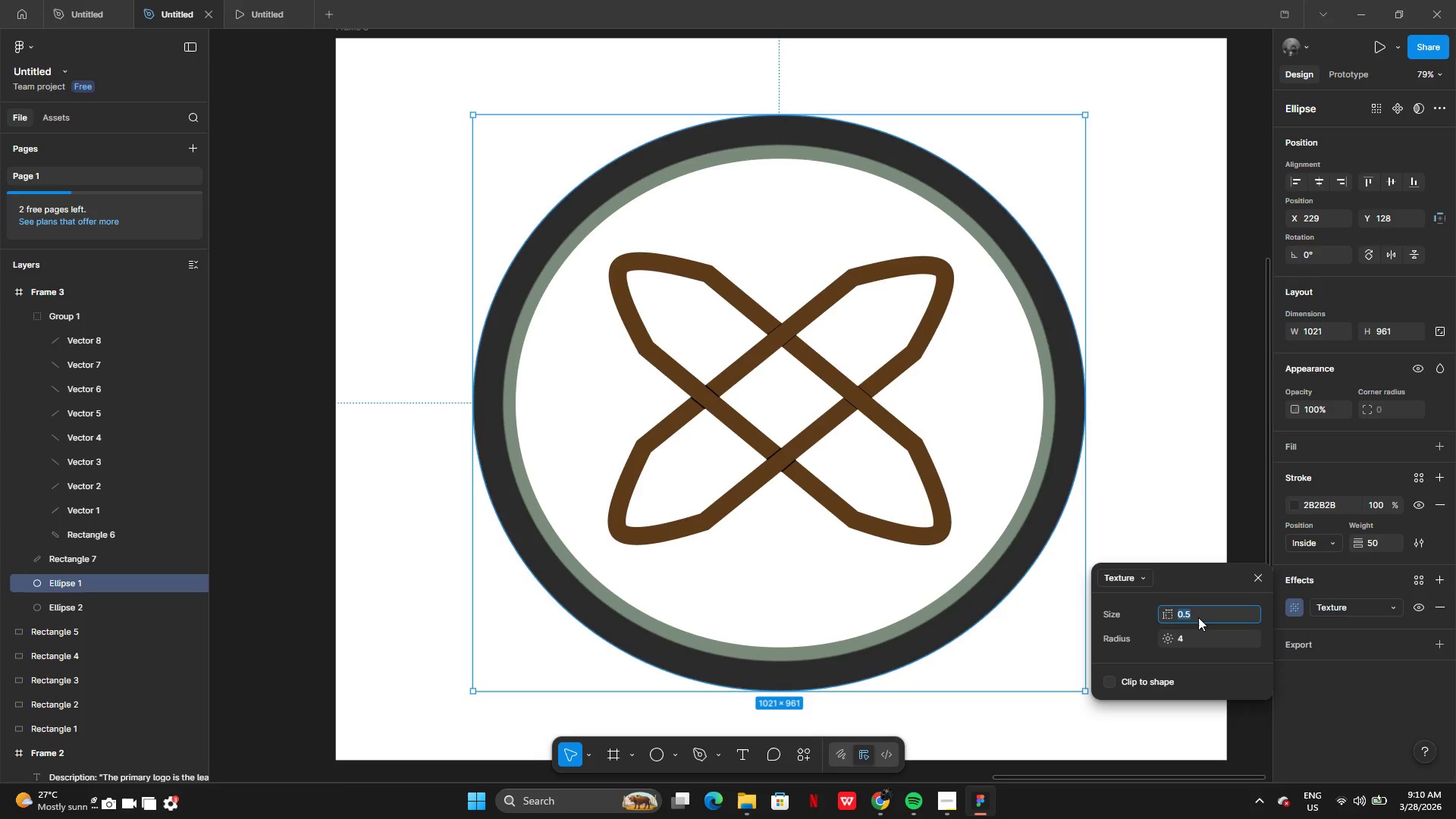 
type(20)
 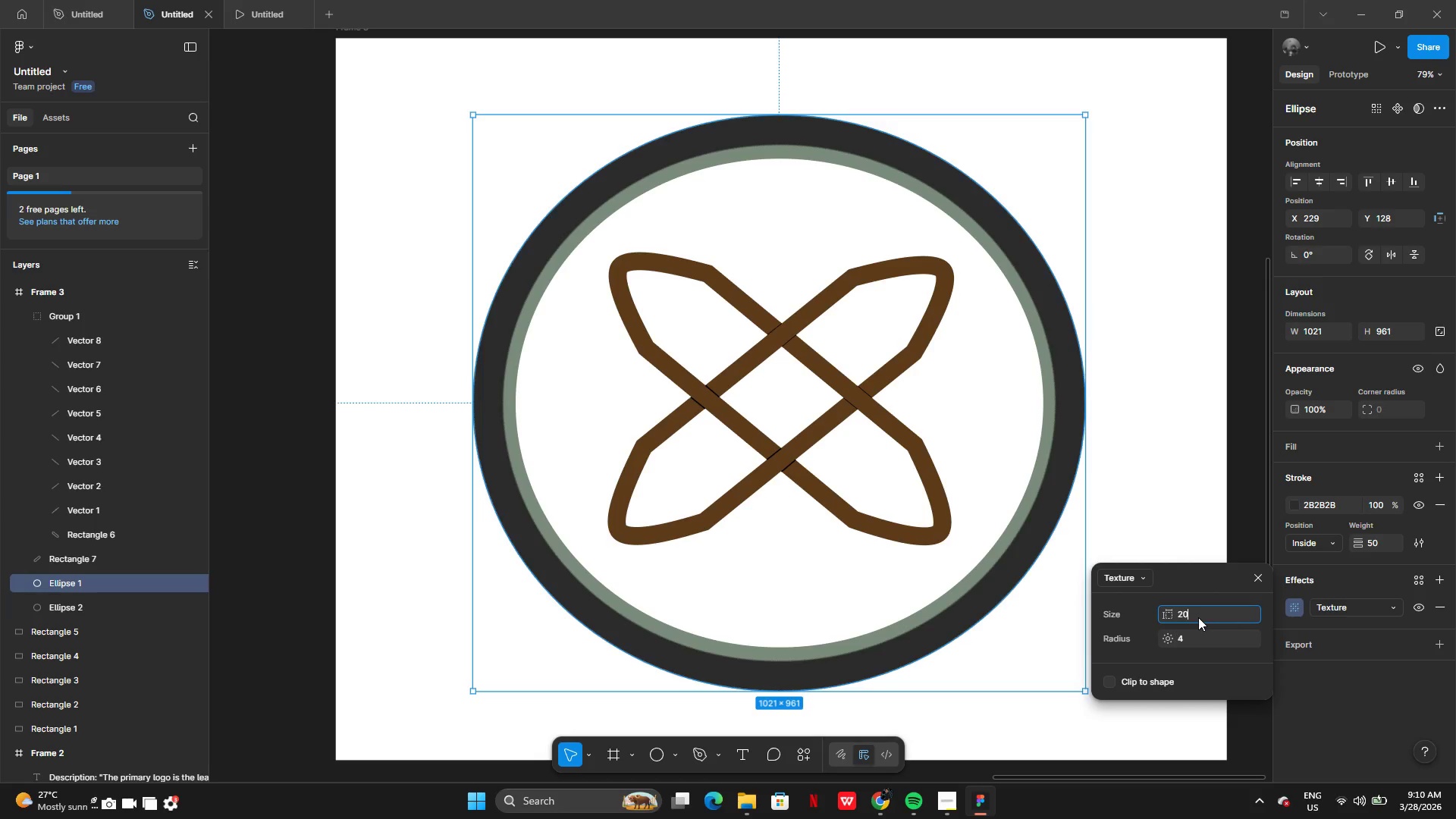 
key(Enter)
 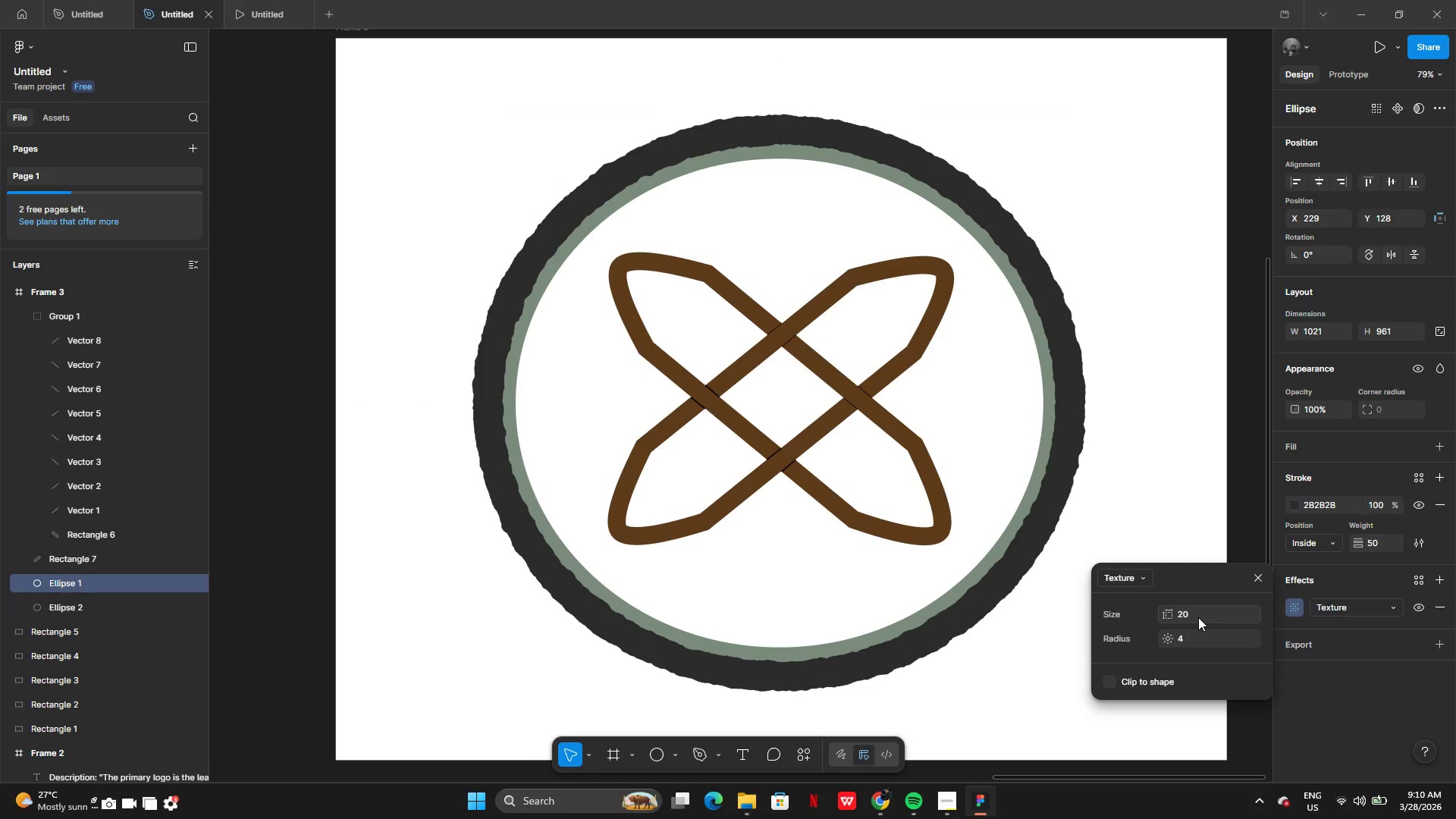 
left_click([1198, 617])
 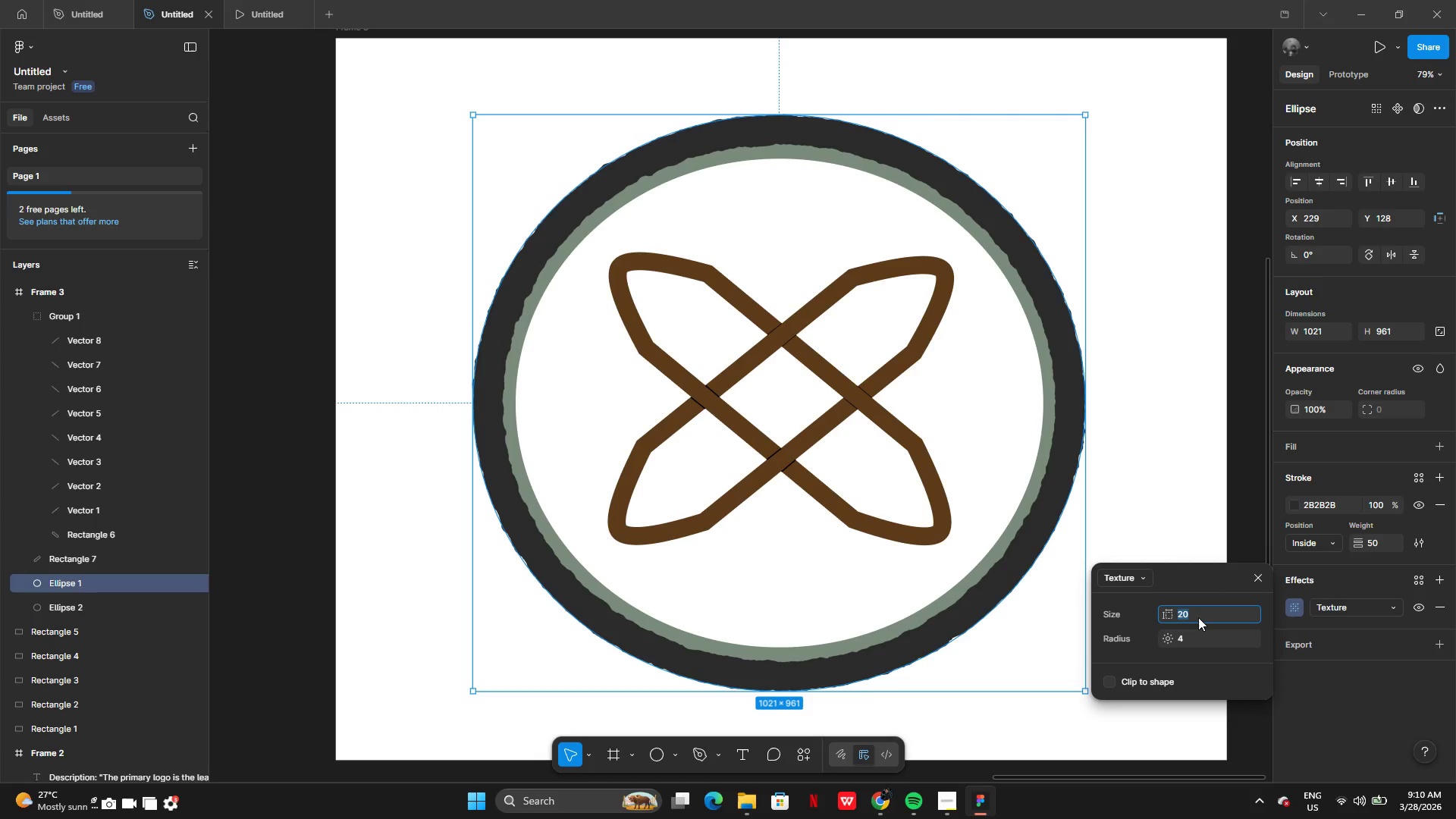 
type(10)
 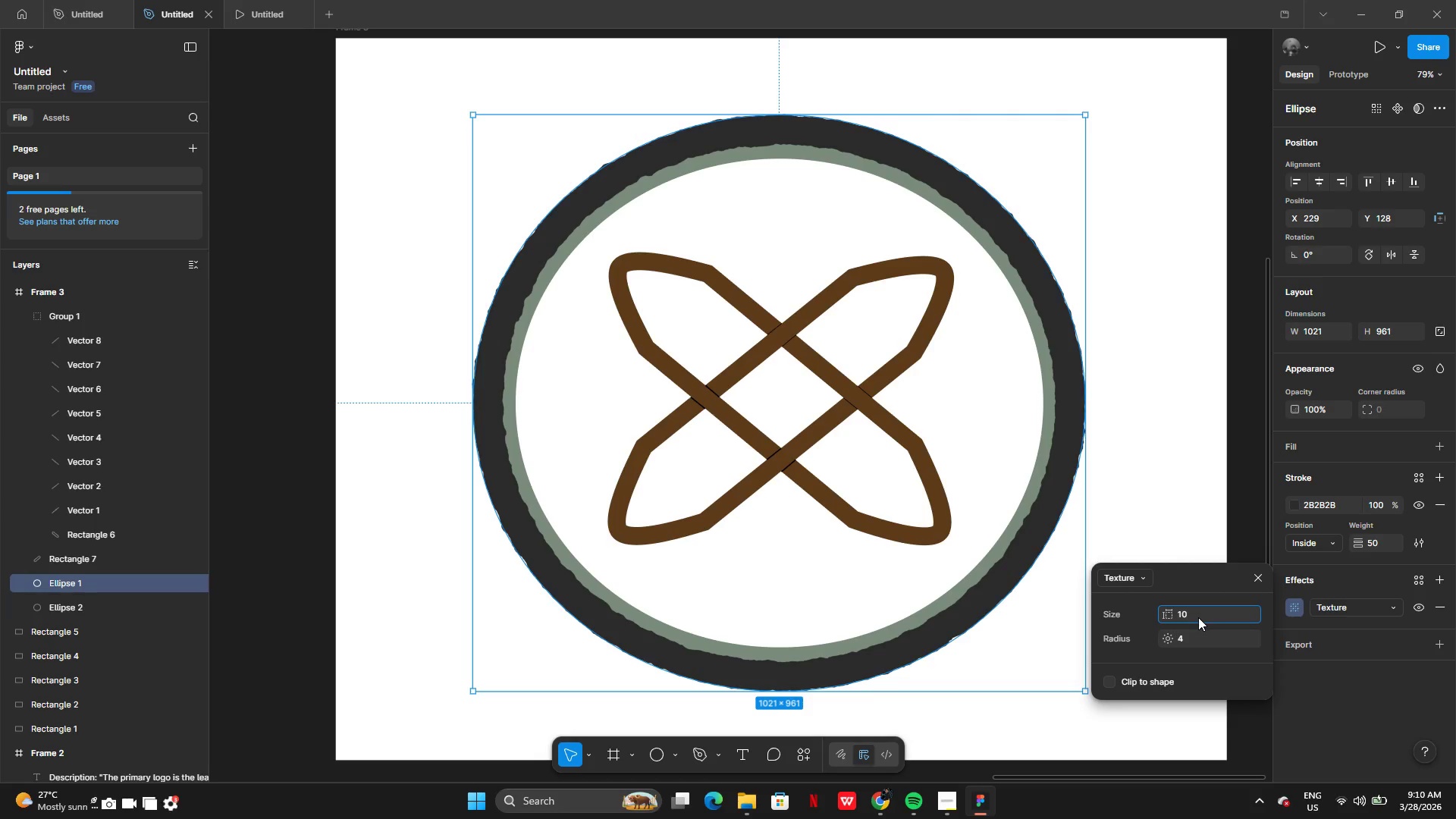 
key(Enter)
 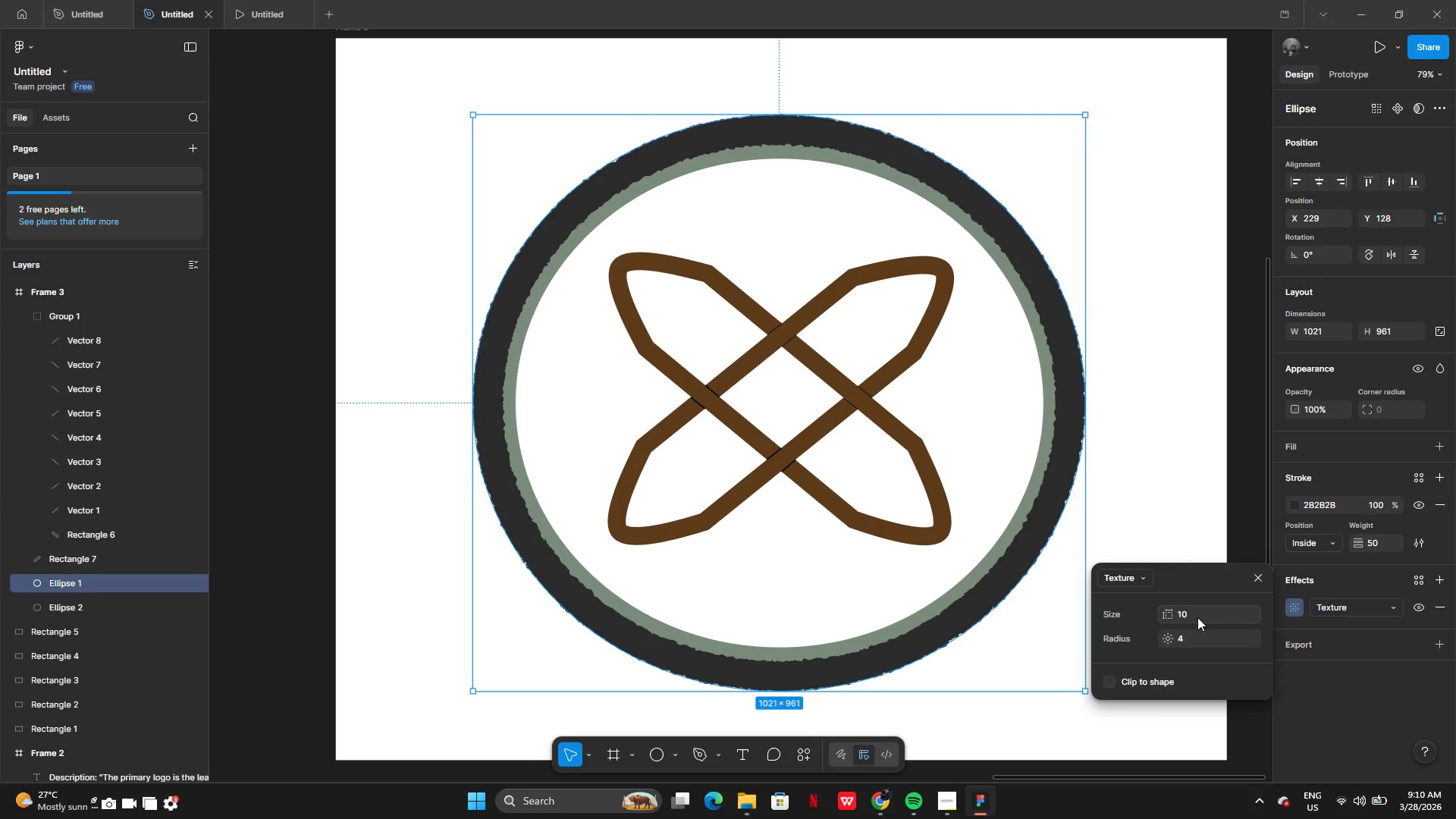 
left_click([1197, 617])
 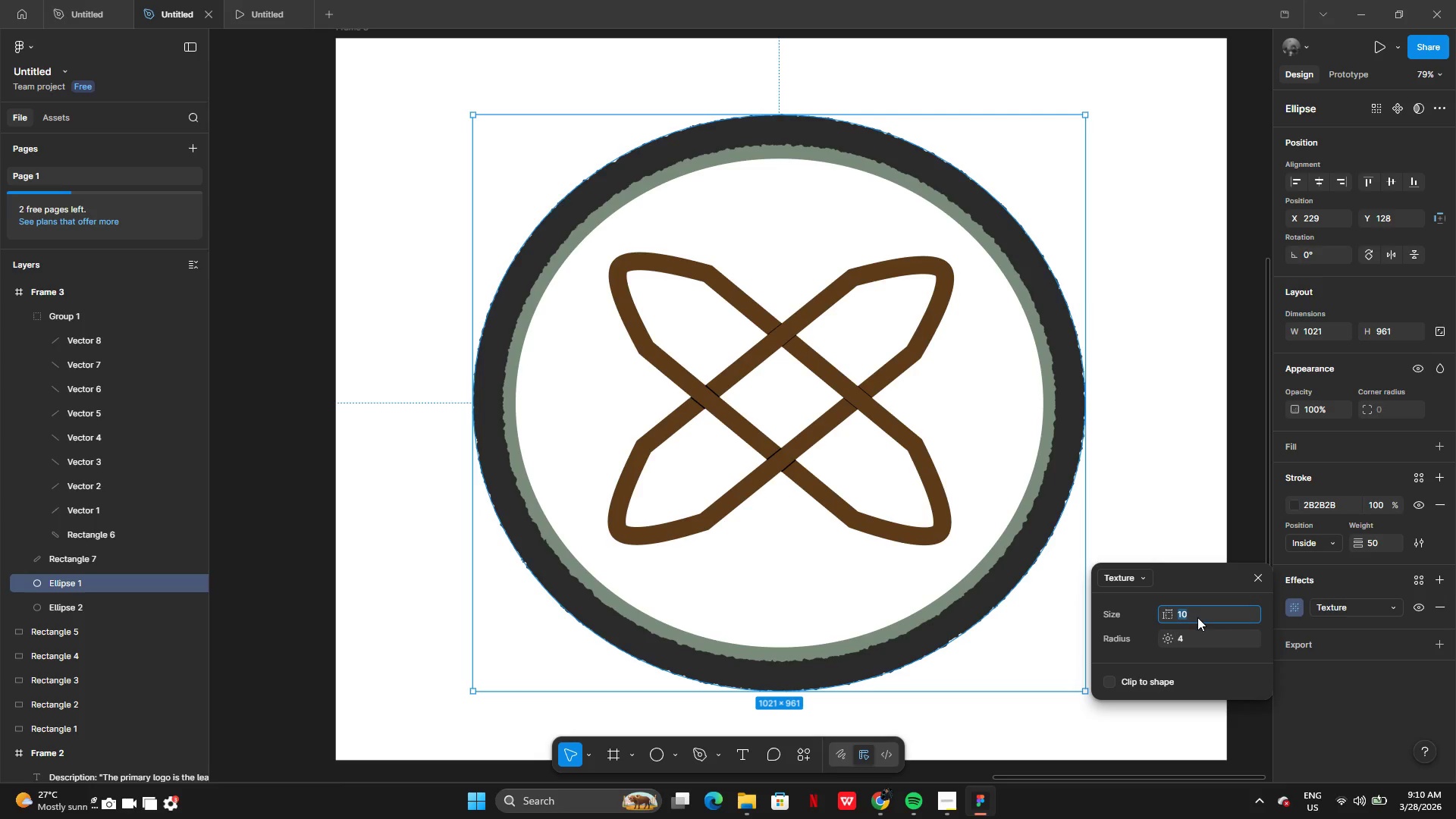 
key(2)
 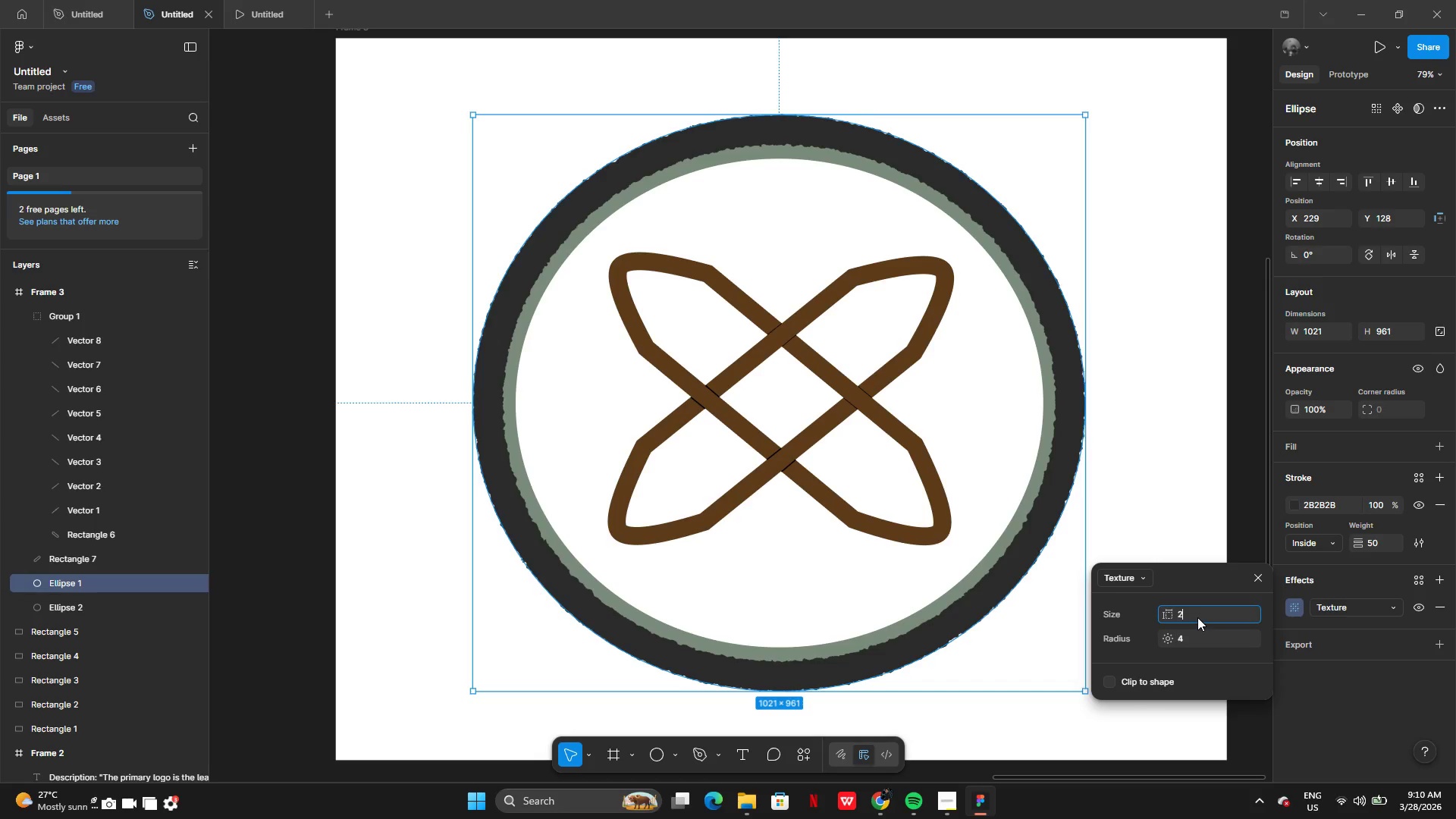 
key(Enter)
 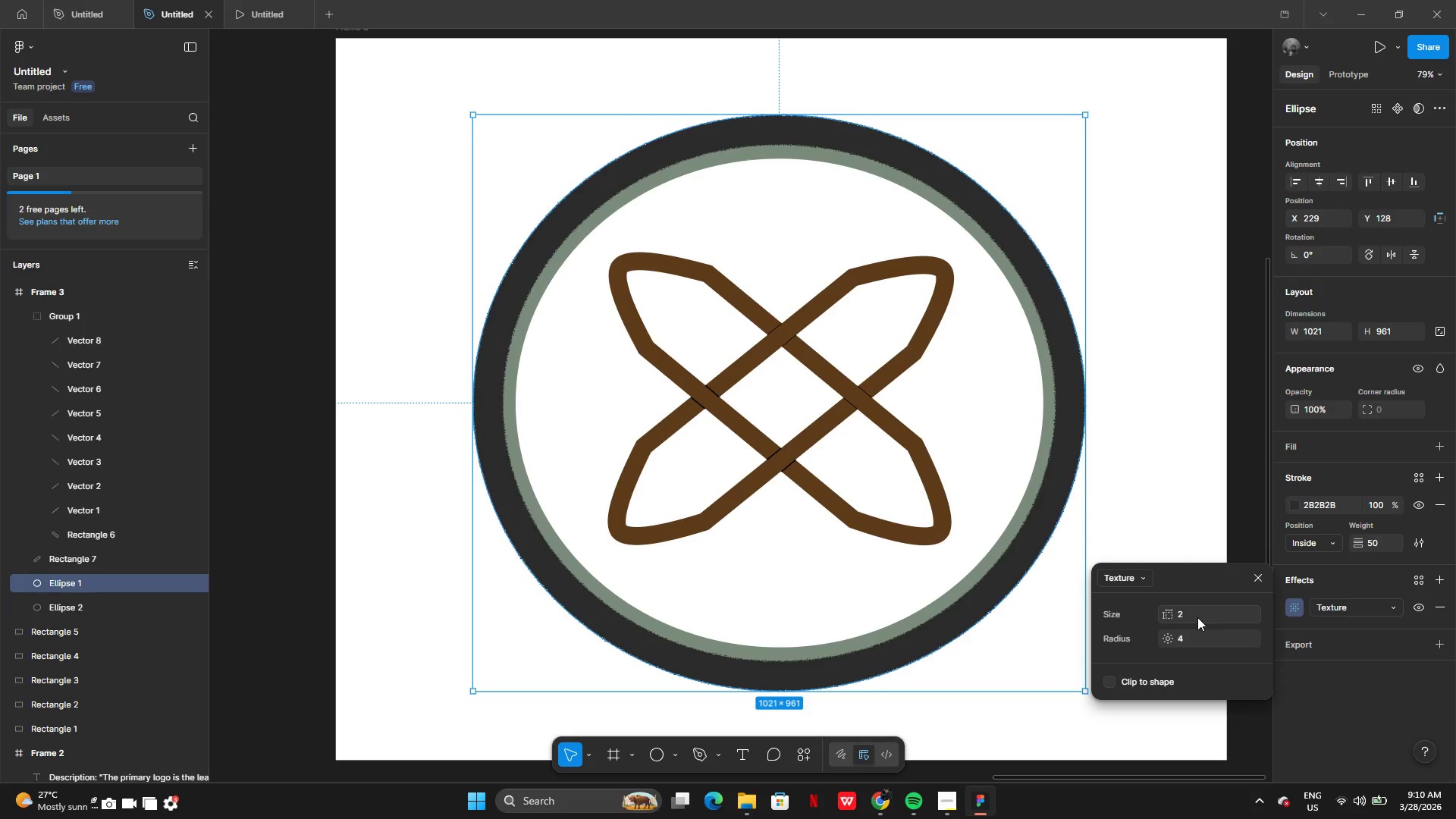 
left_click([1191, 632])
 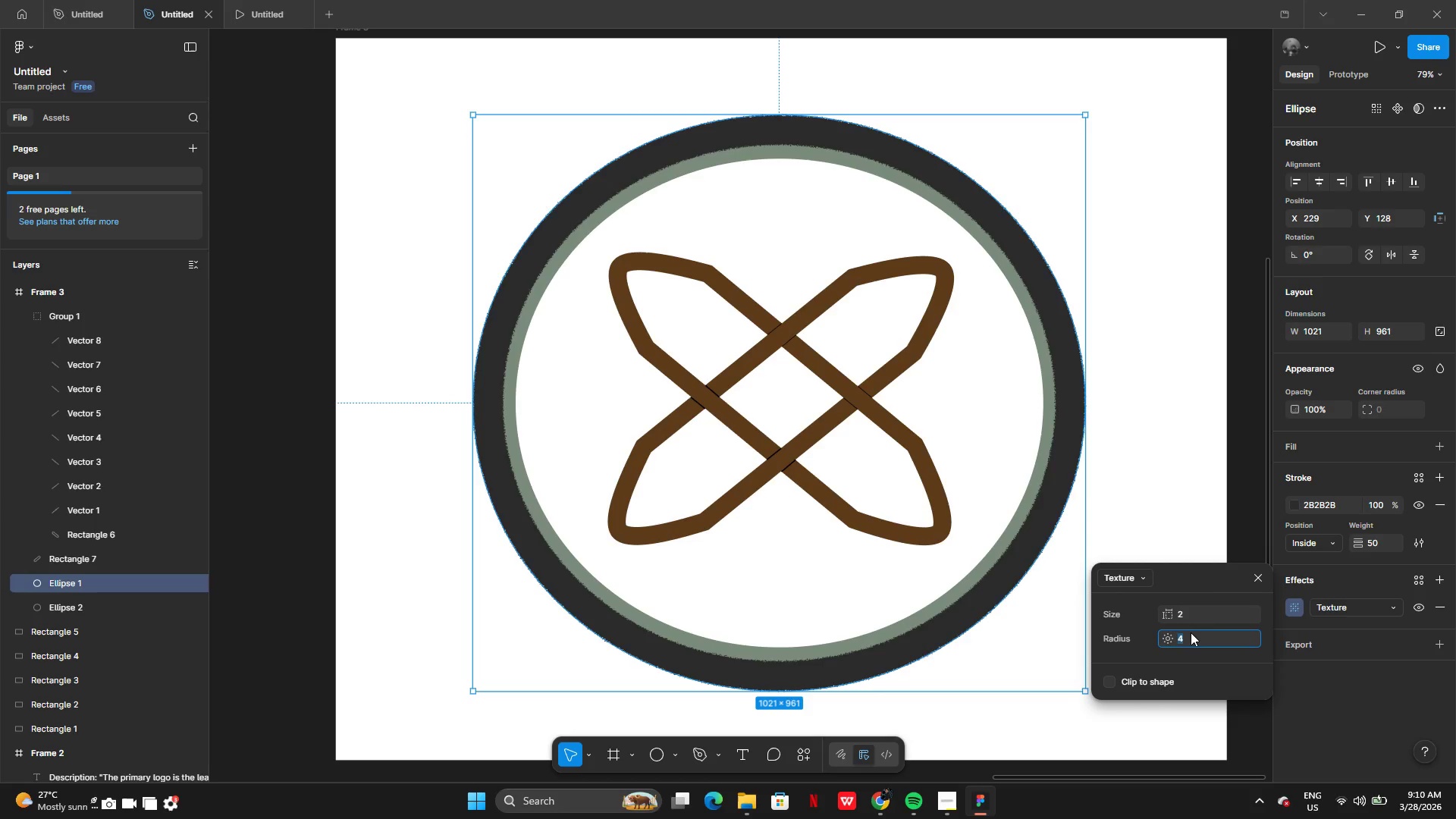 
type(10)
 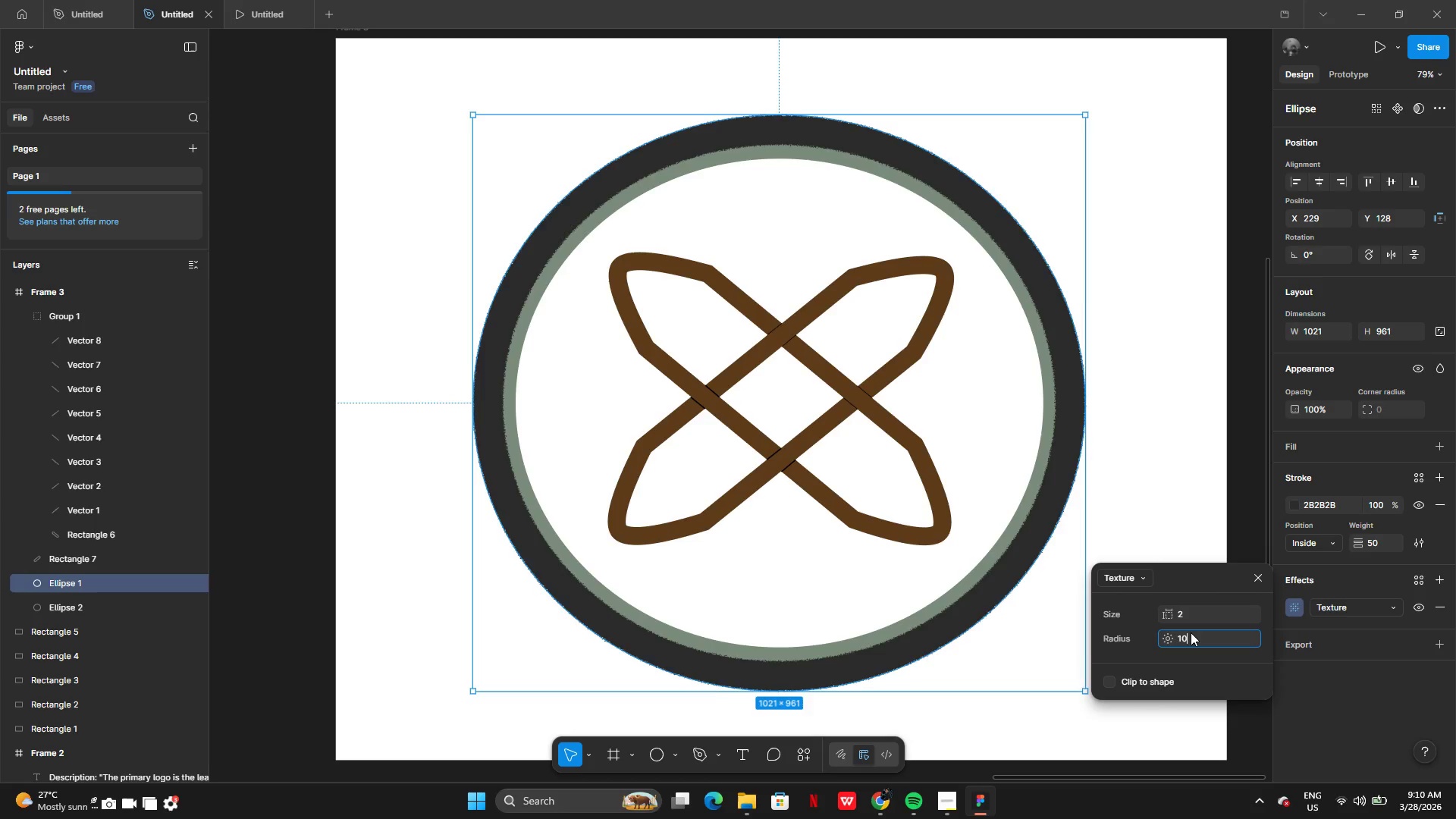 
key(Enter)
 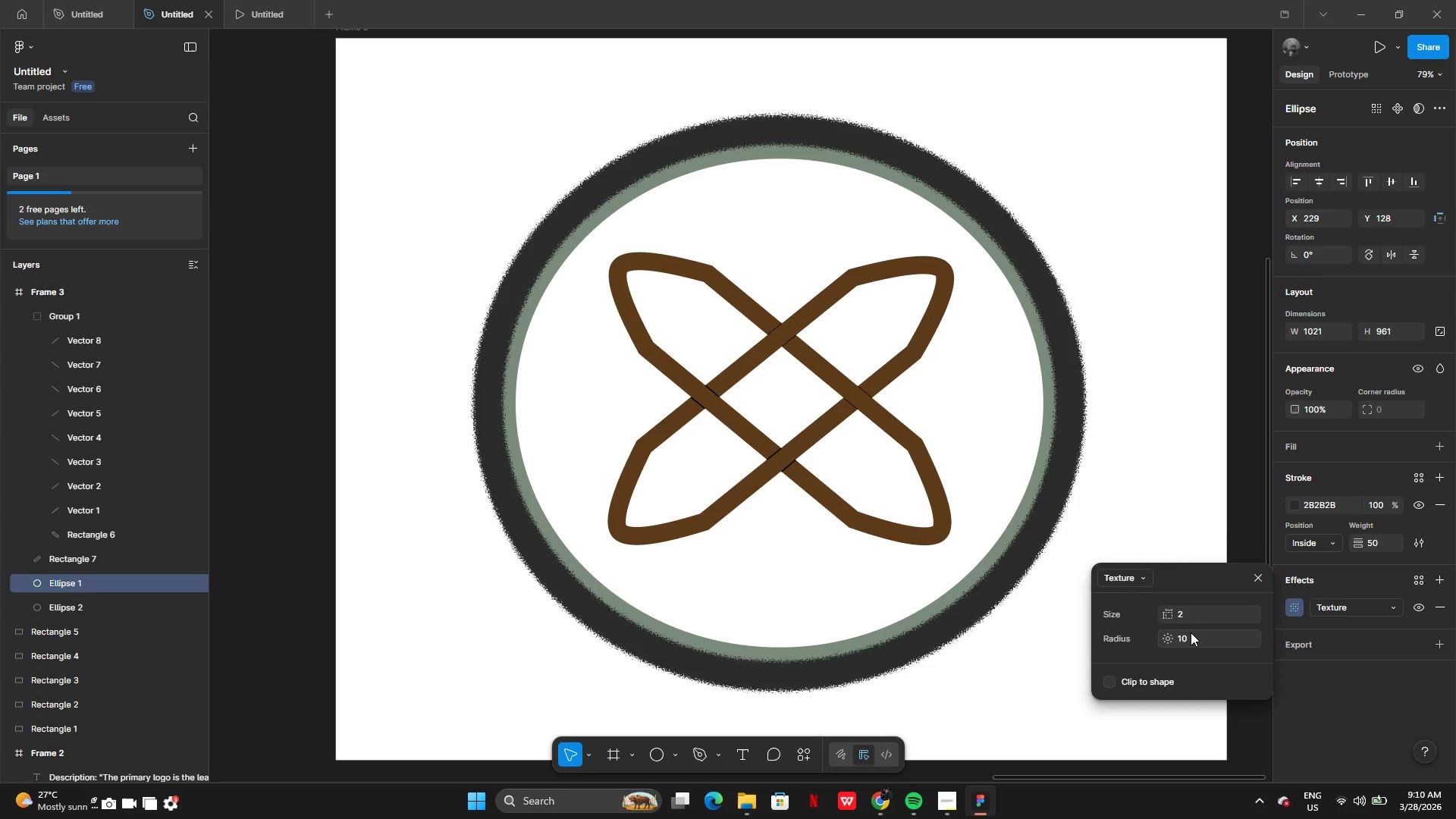 
left_click([1191, 632])
 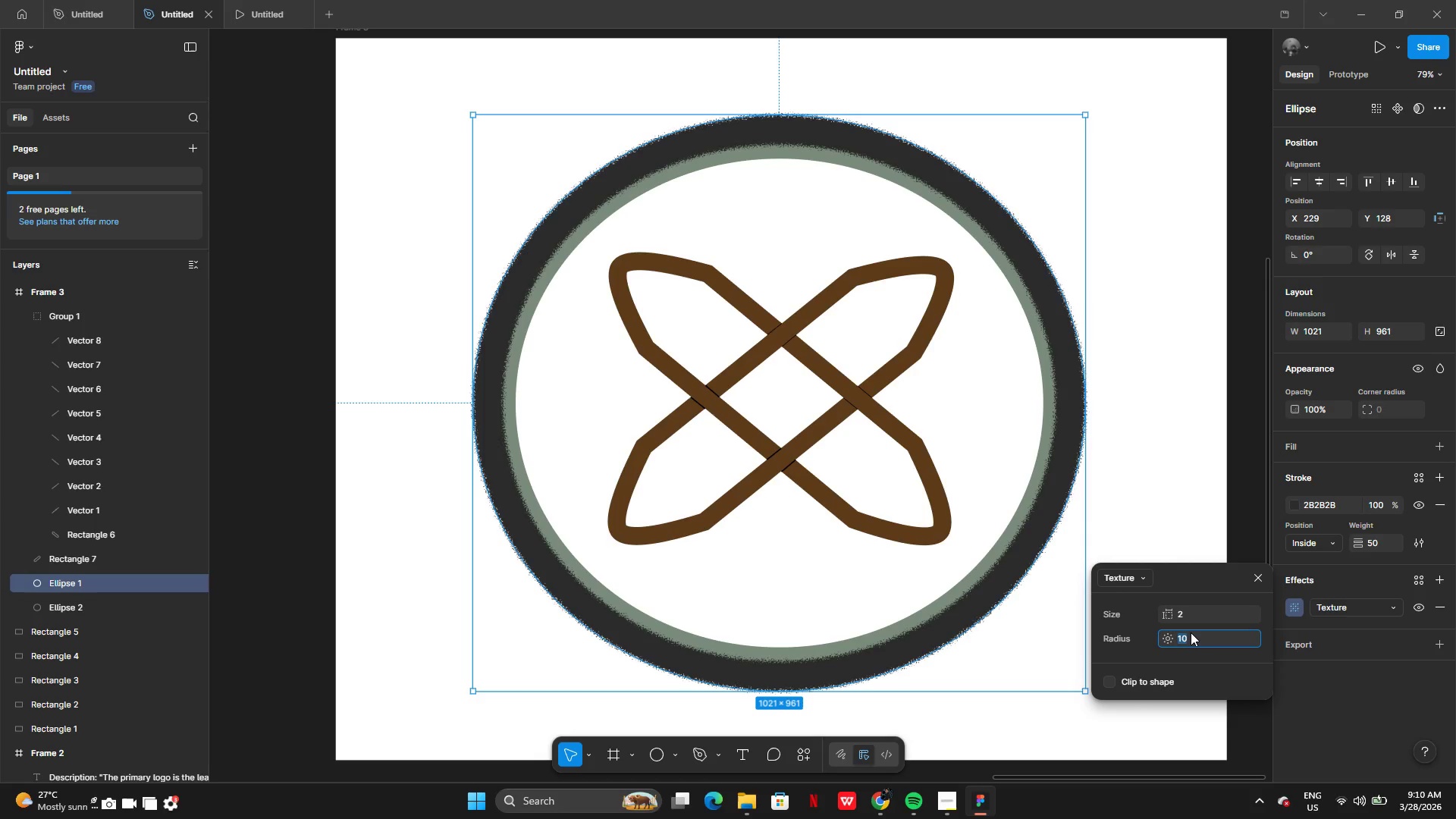 
key(5)
 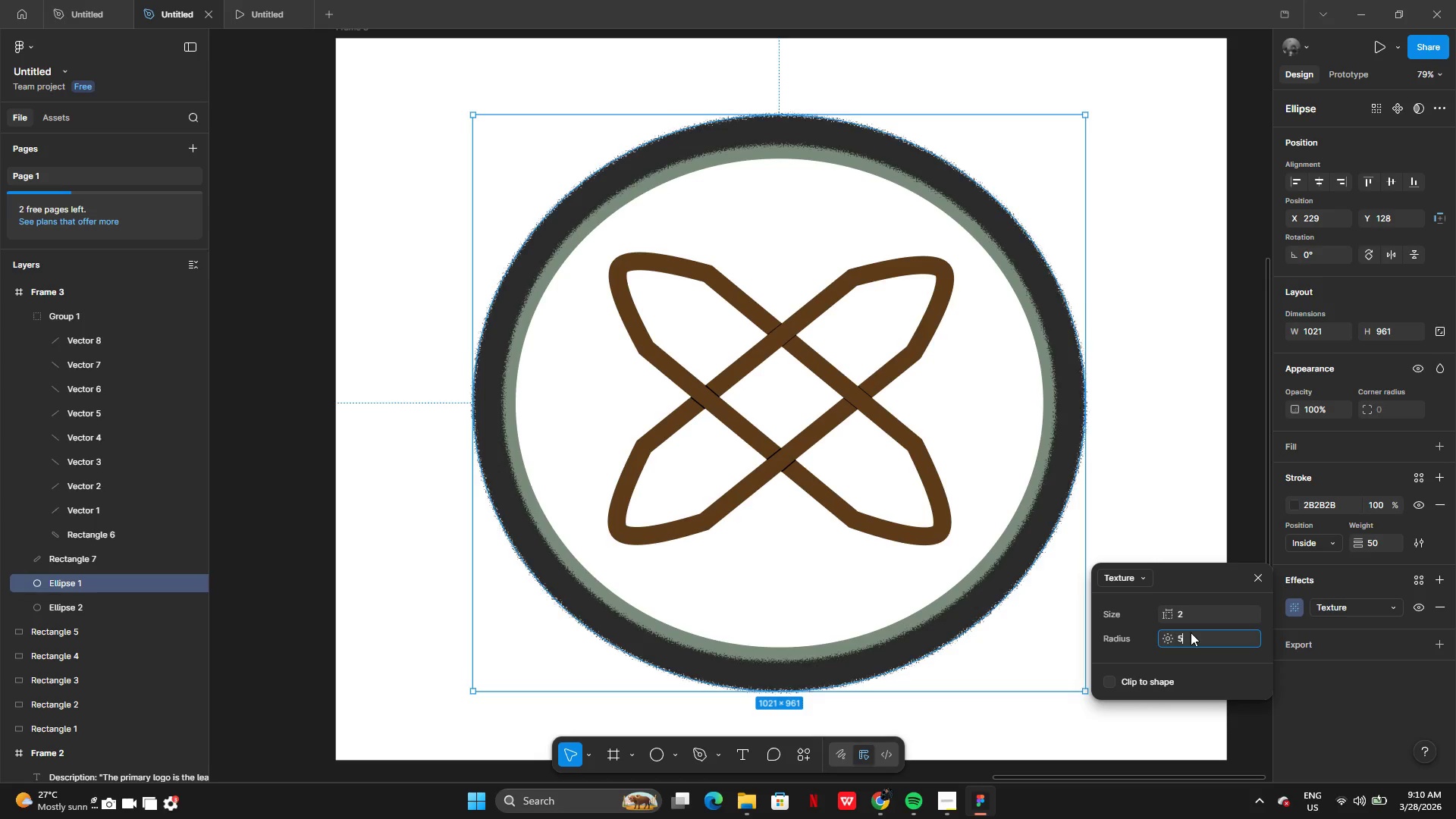 
key(Enter)
 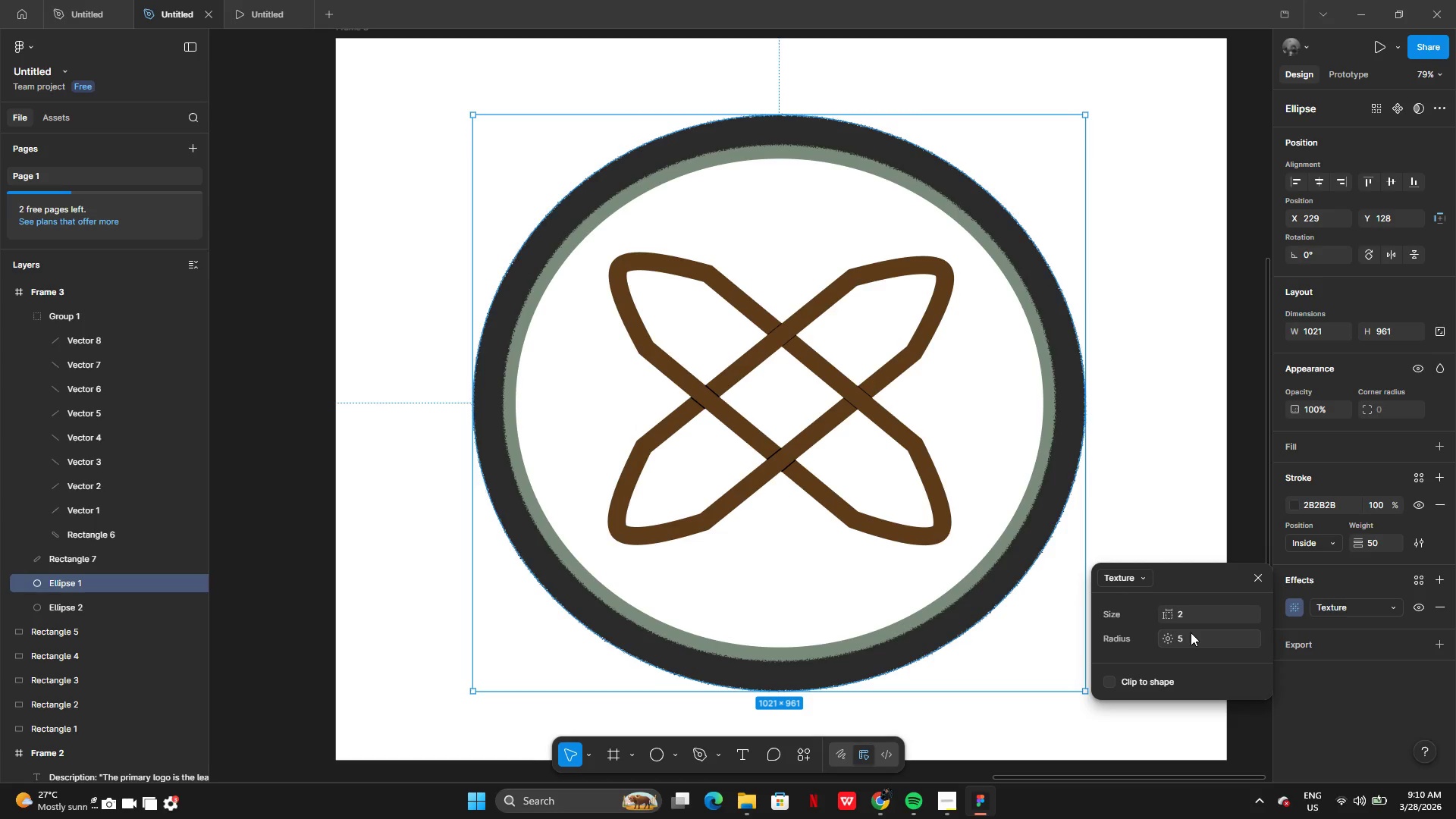 
left_click([1191, 623])
 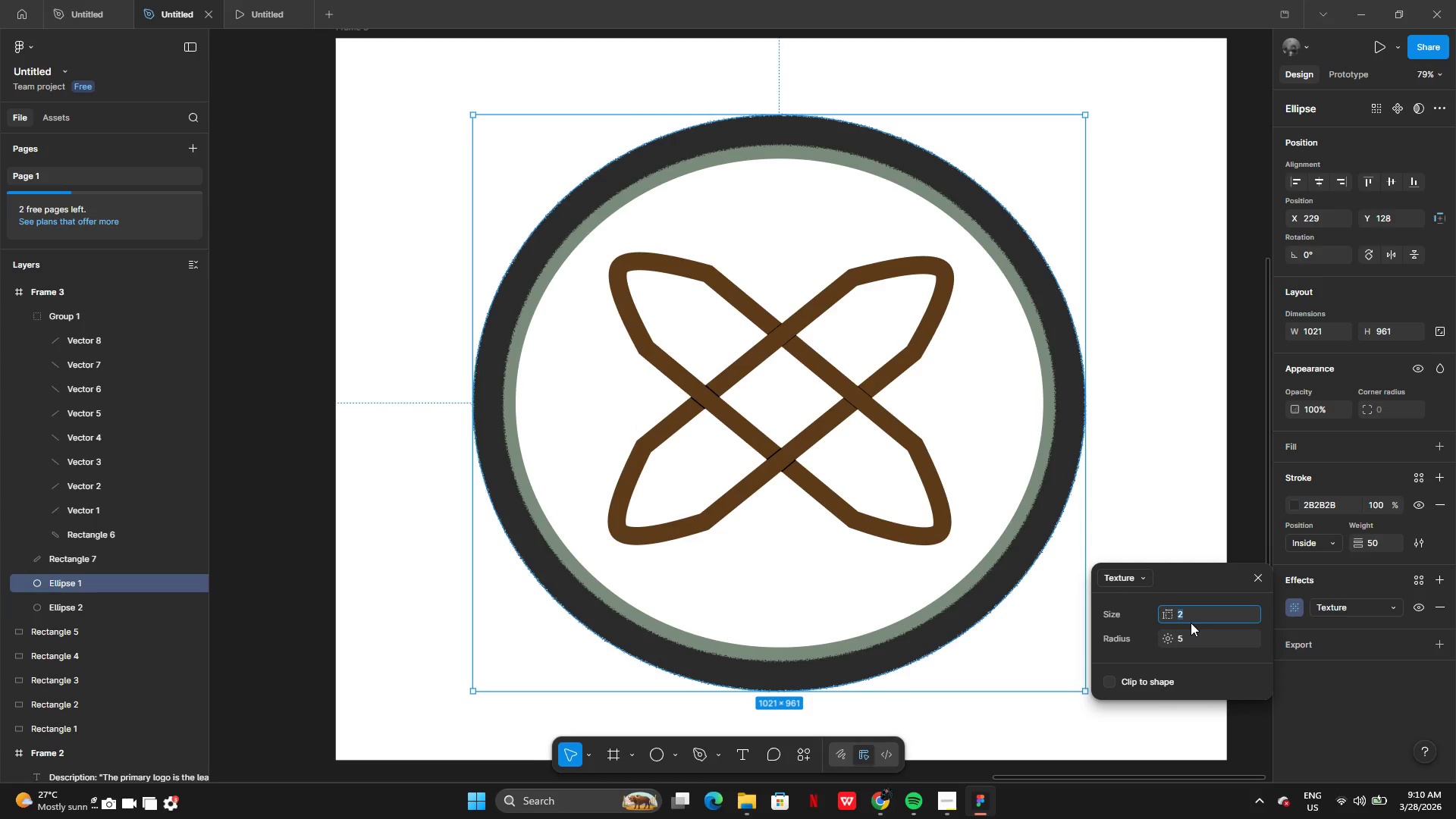 
key(Backspace)
 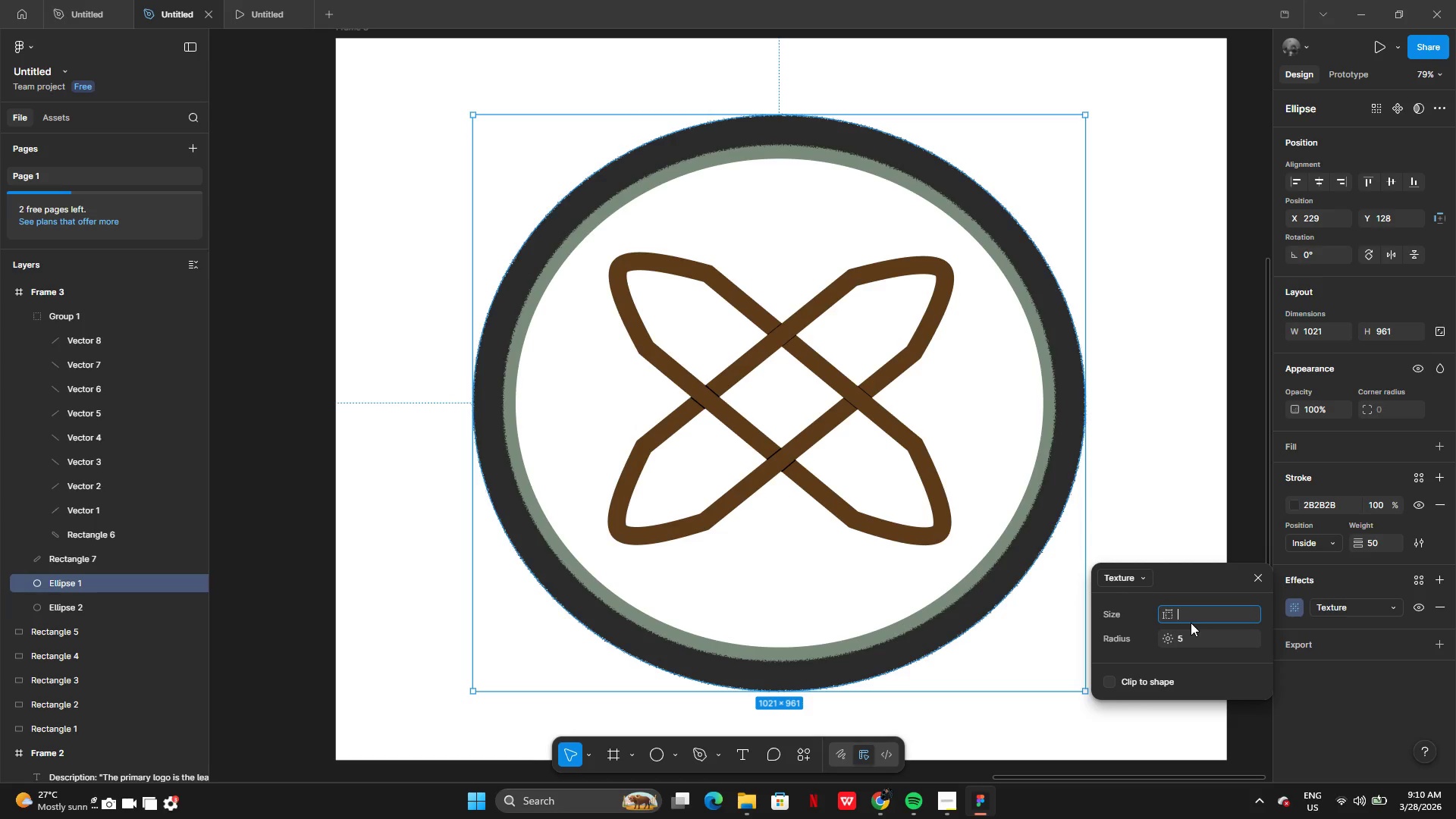 
key(1)
 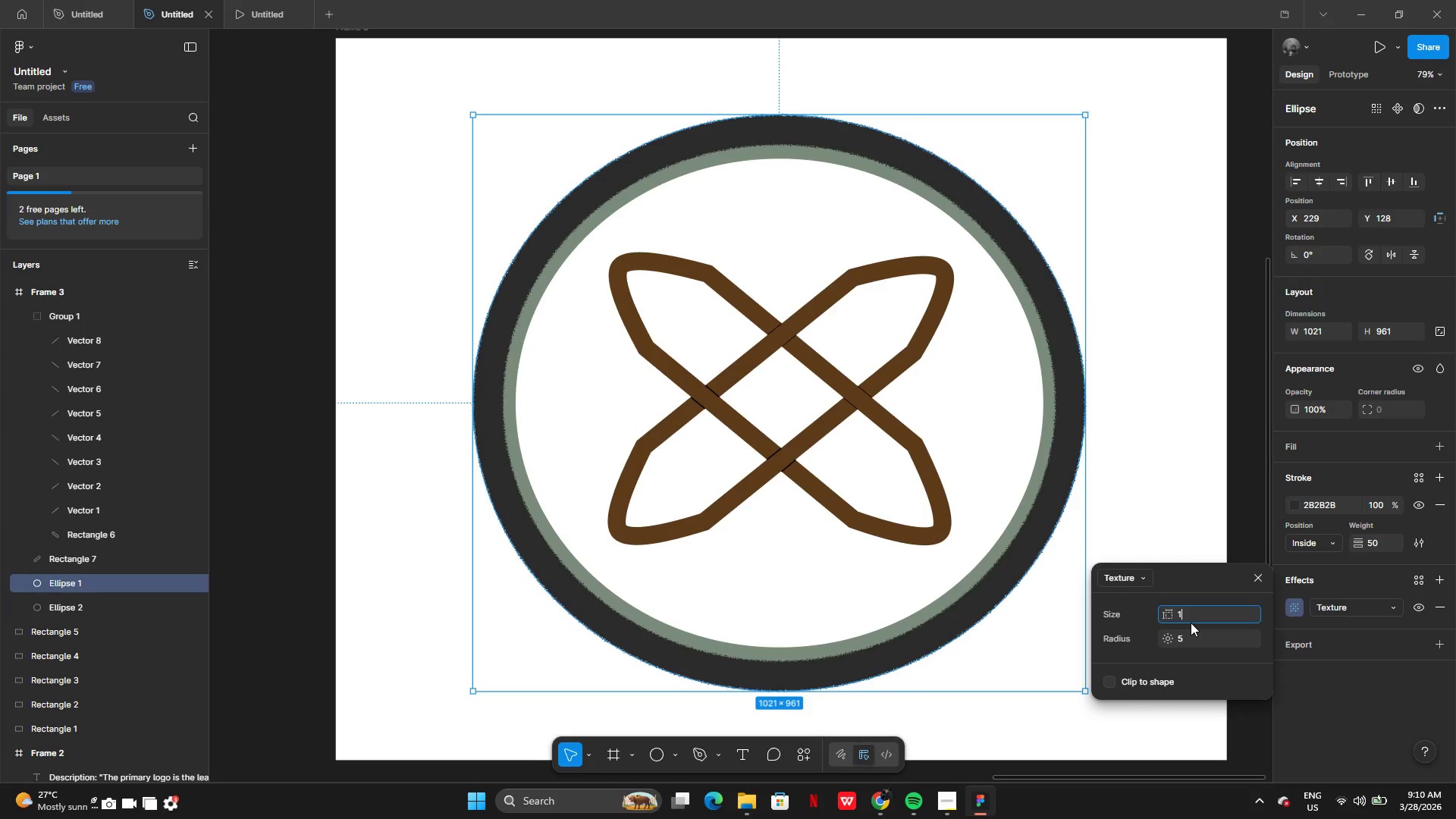 
key(Enter)
 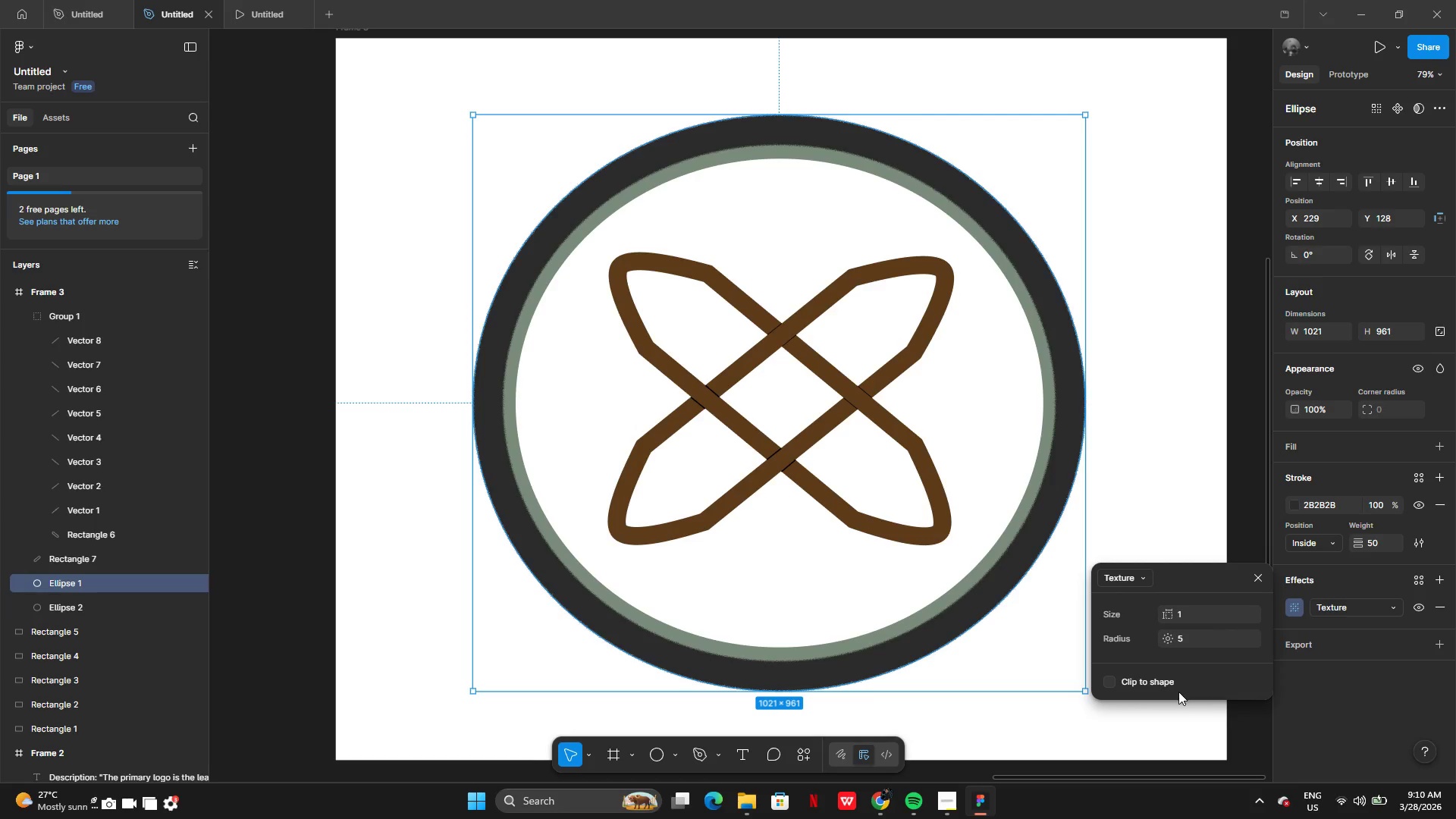 
left_click([1107, 689])
 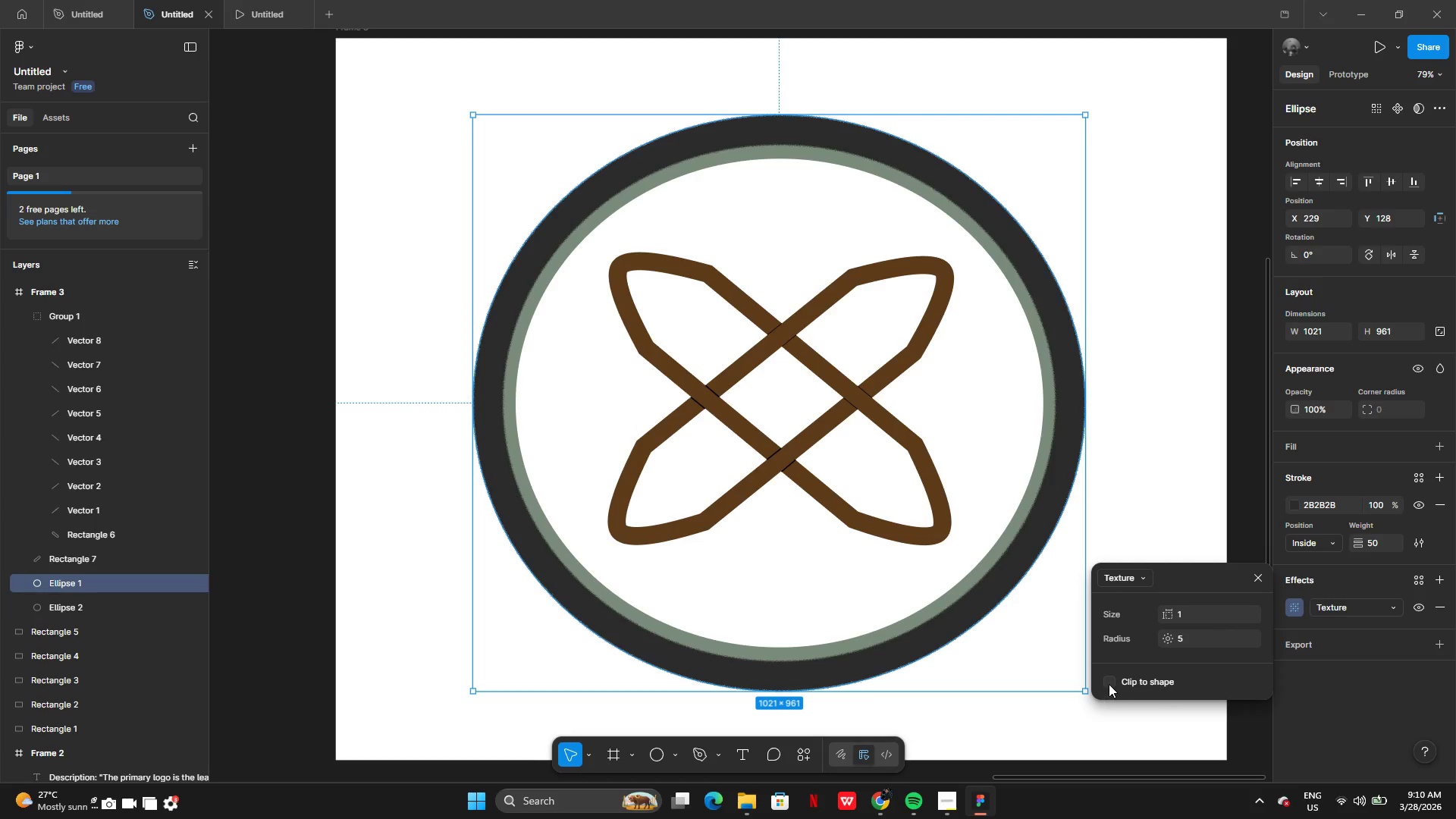 
double_click([1109, 684])
 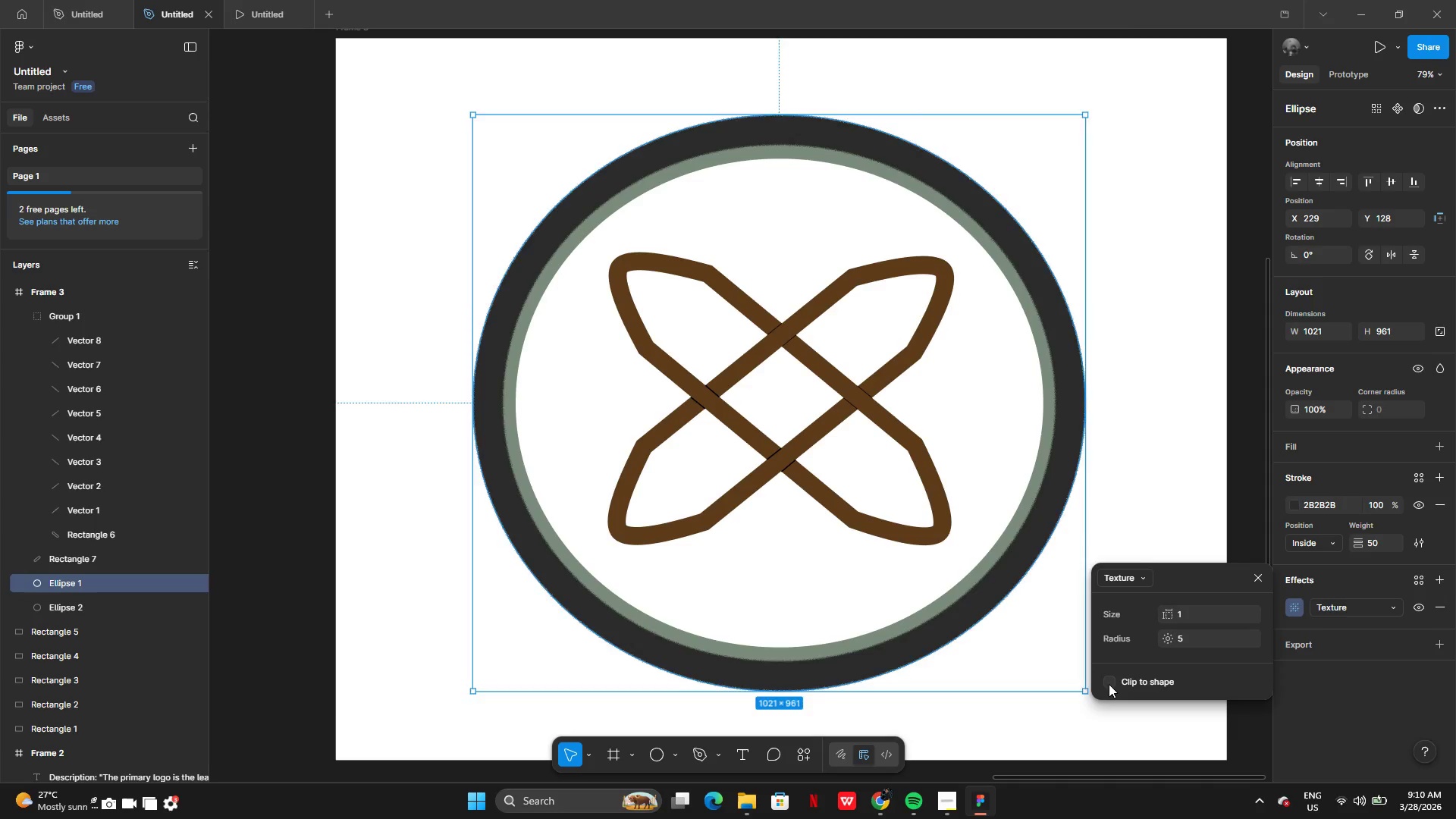 
triple_click([1109, 684])
 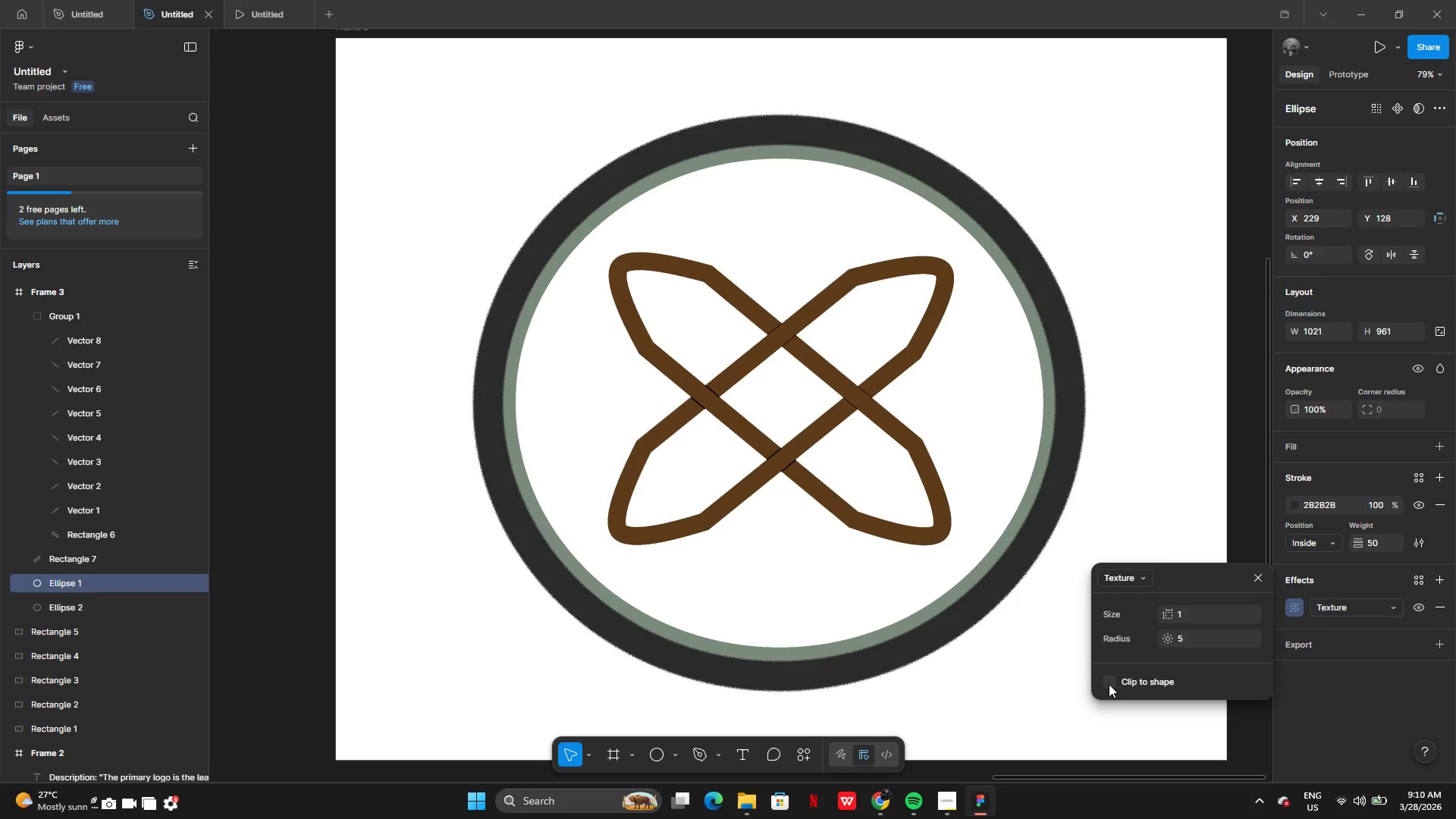 
triple_click([1109, 684])
 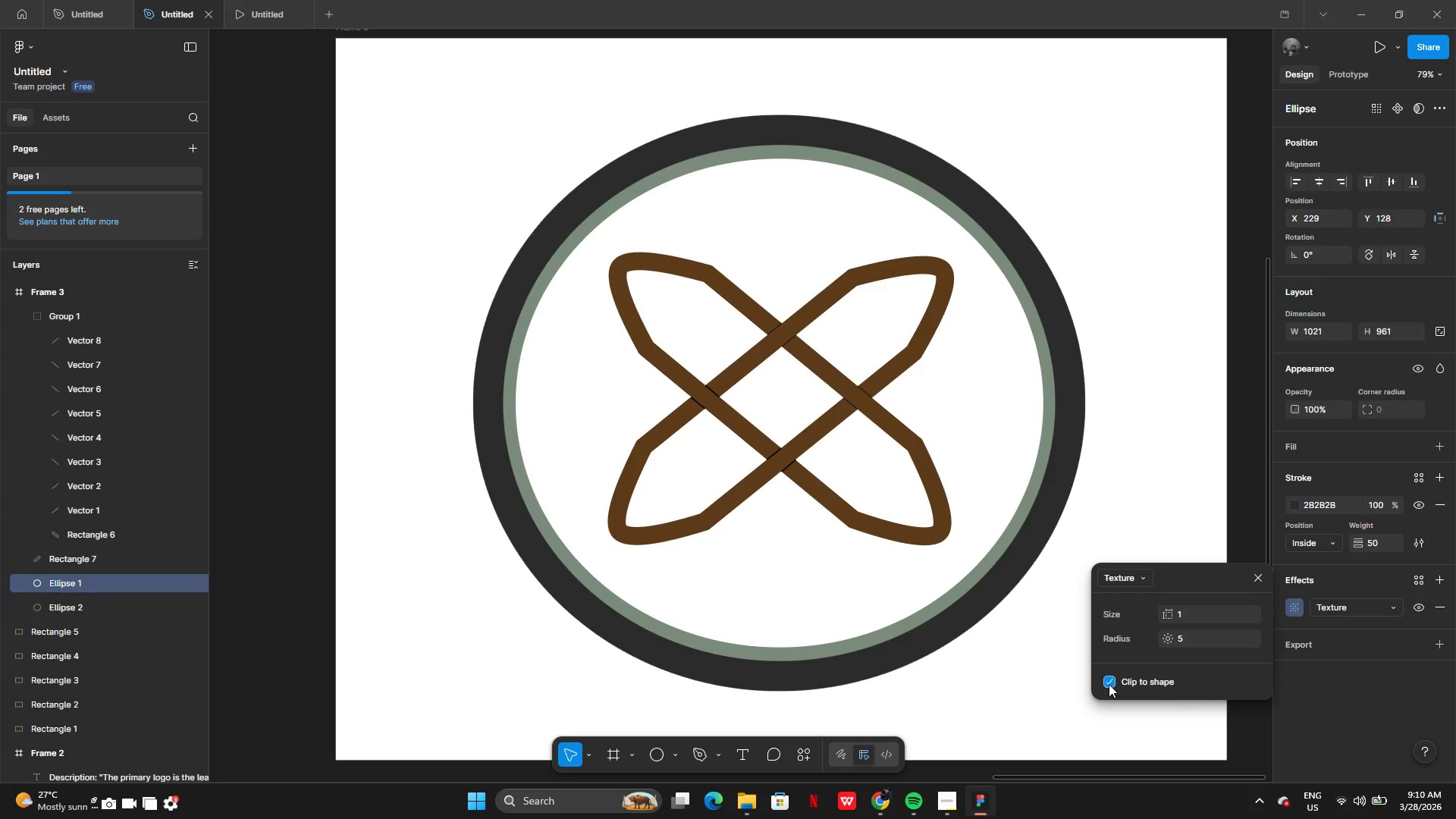 
left_click([1109, 684])
 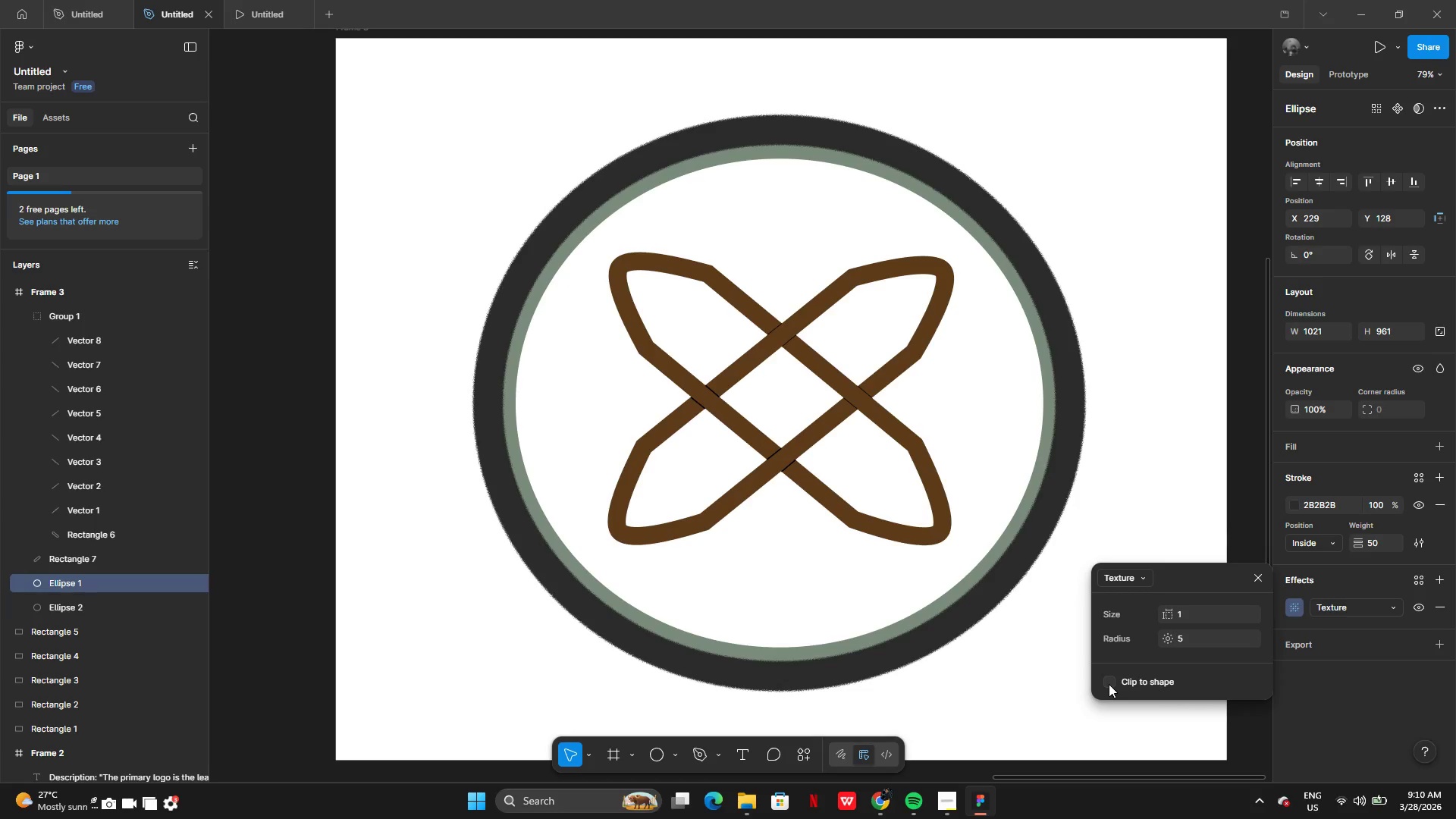 
left_click([1109, 684])
 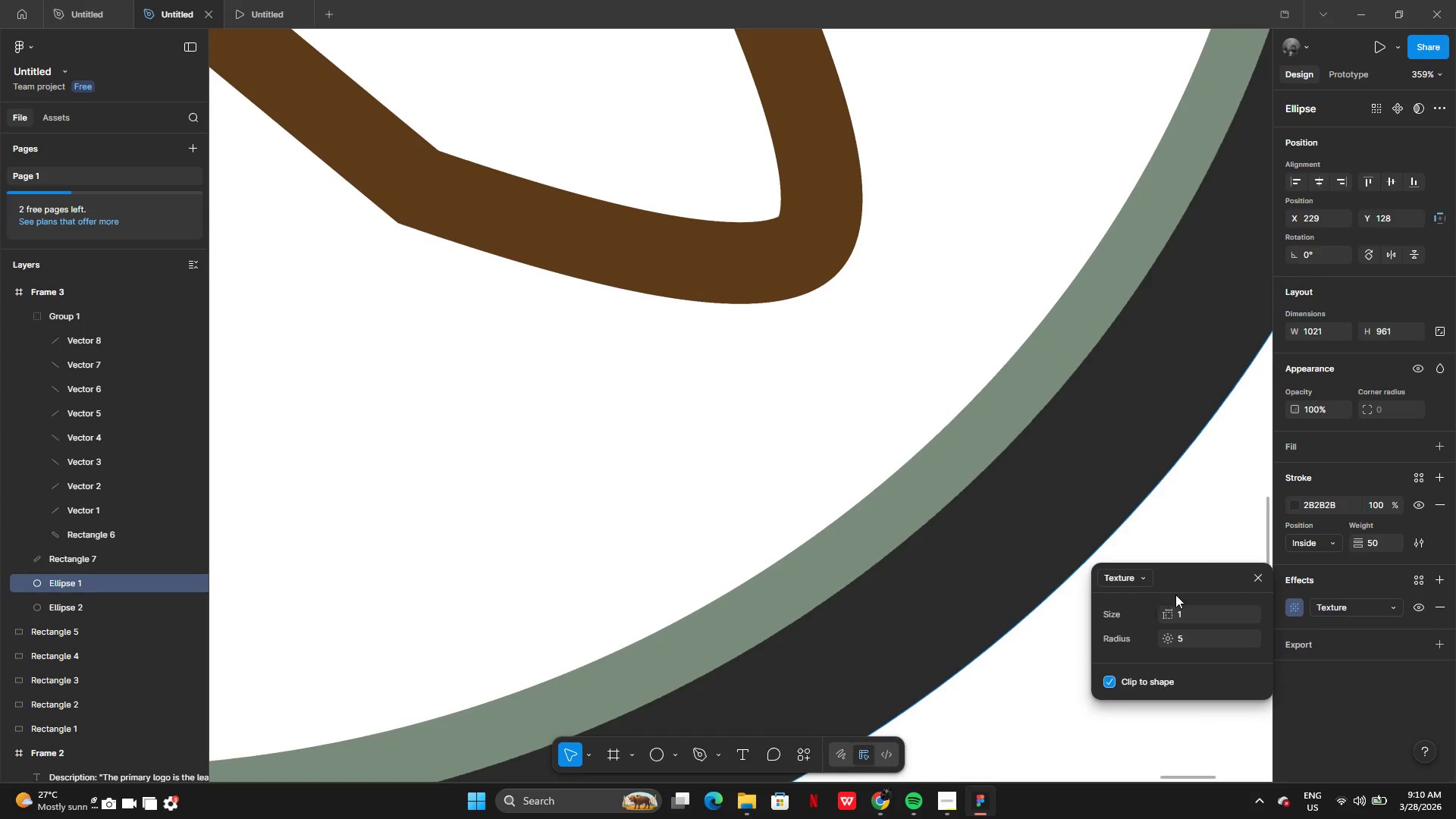 
wait(5.11)
 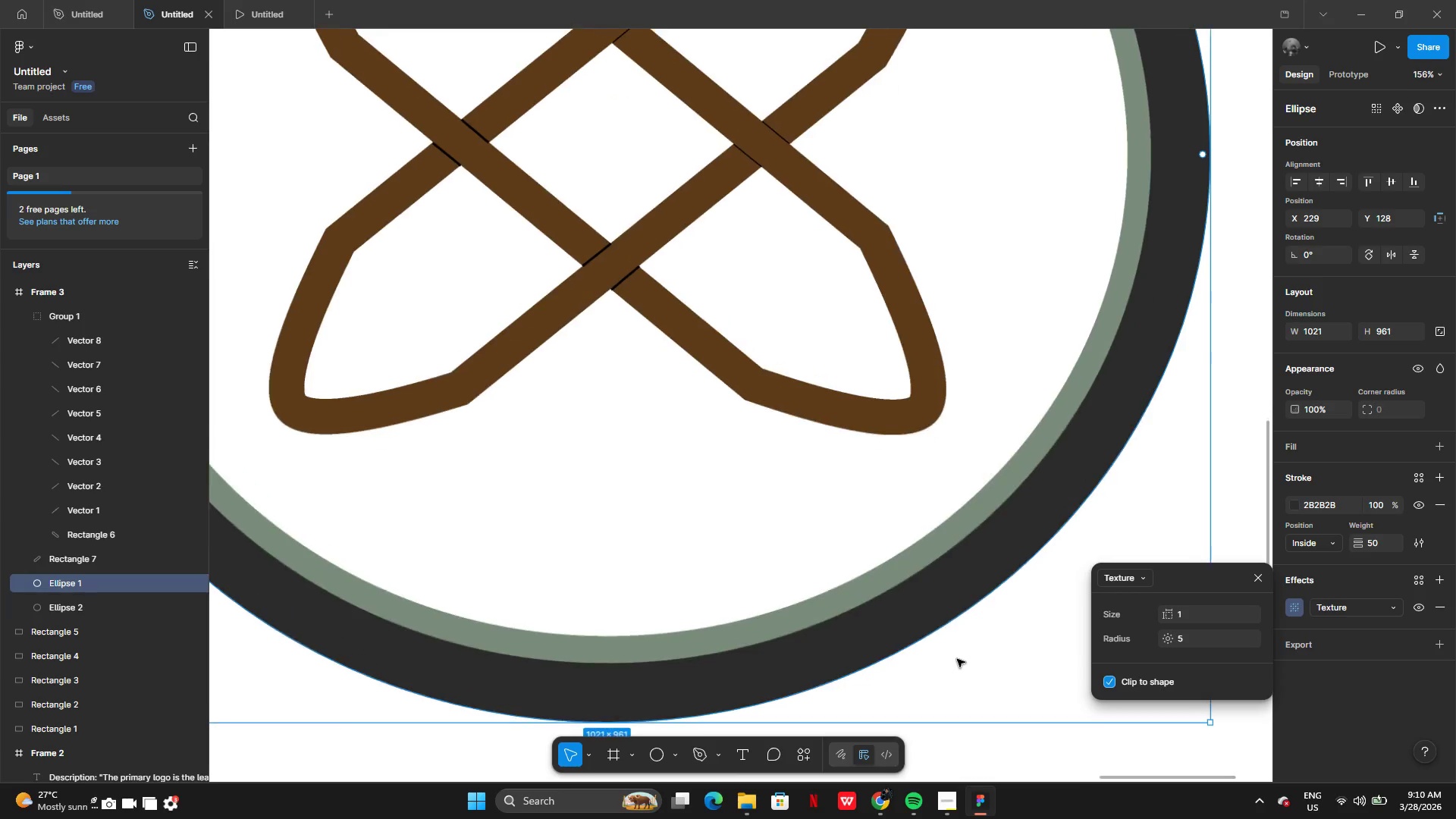 
left_click([1203, 624])
 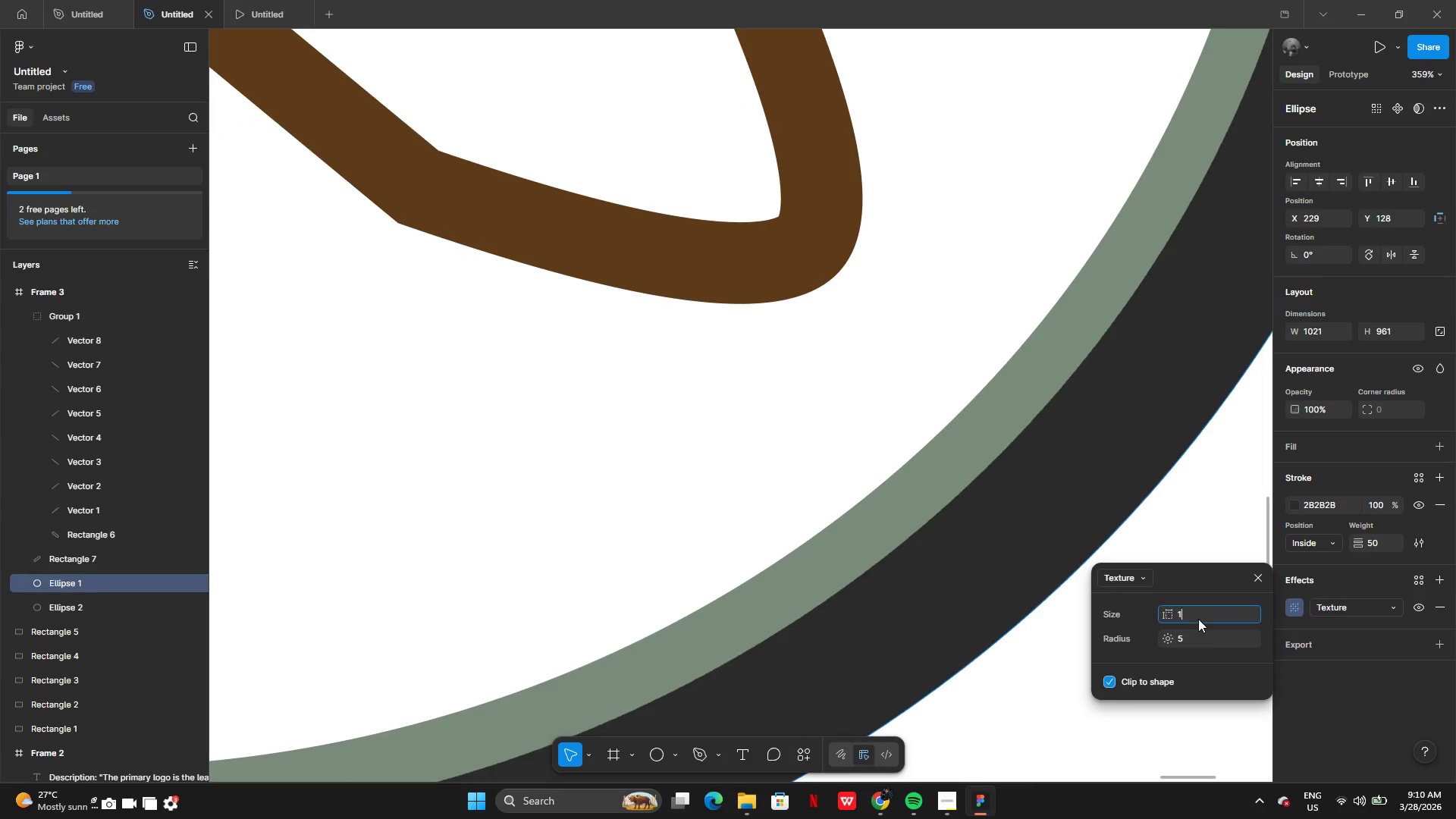 
double_click([1198, 619])
 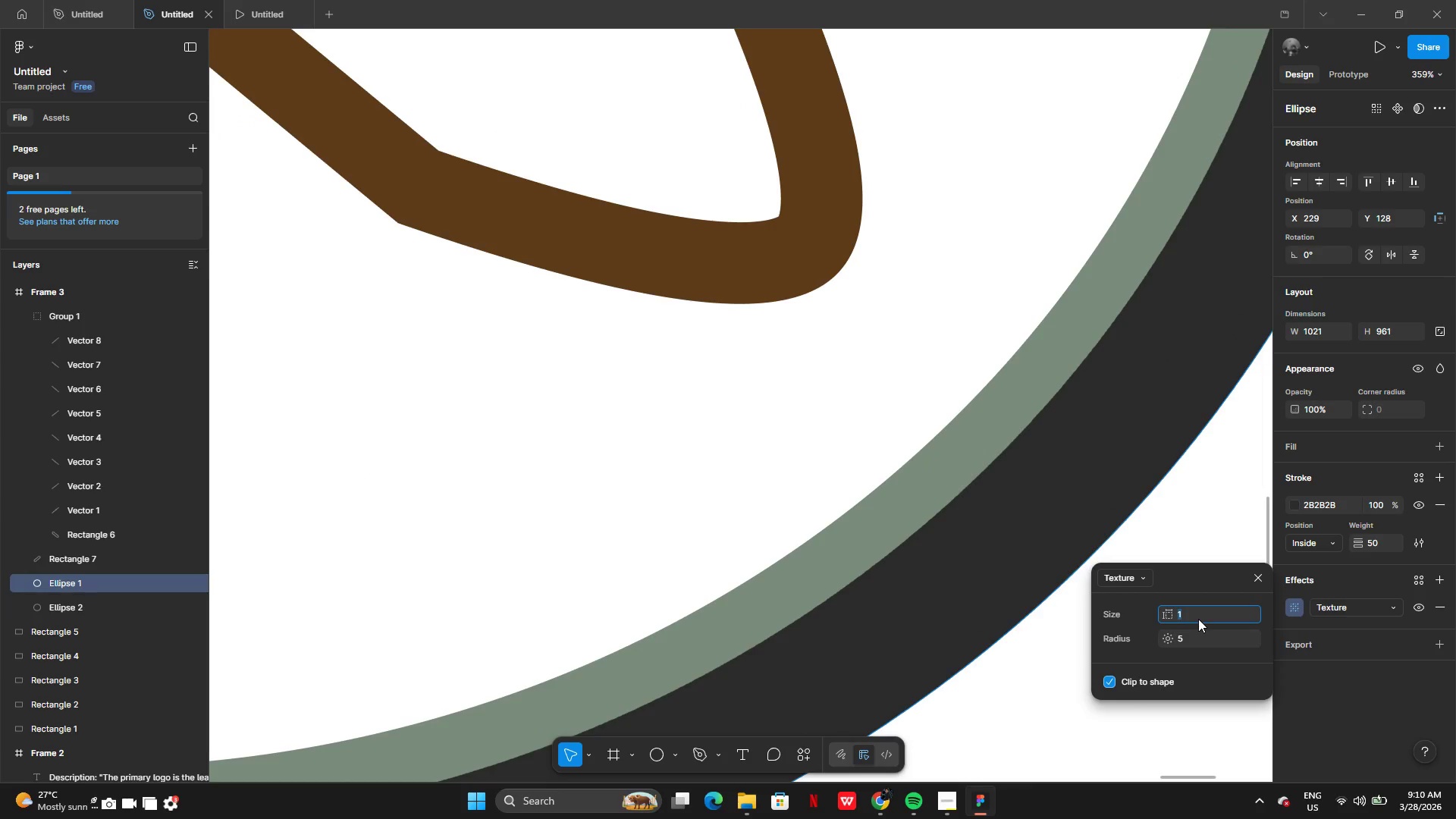 
type(10)
 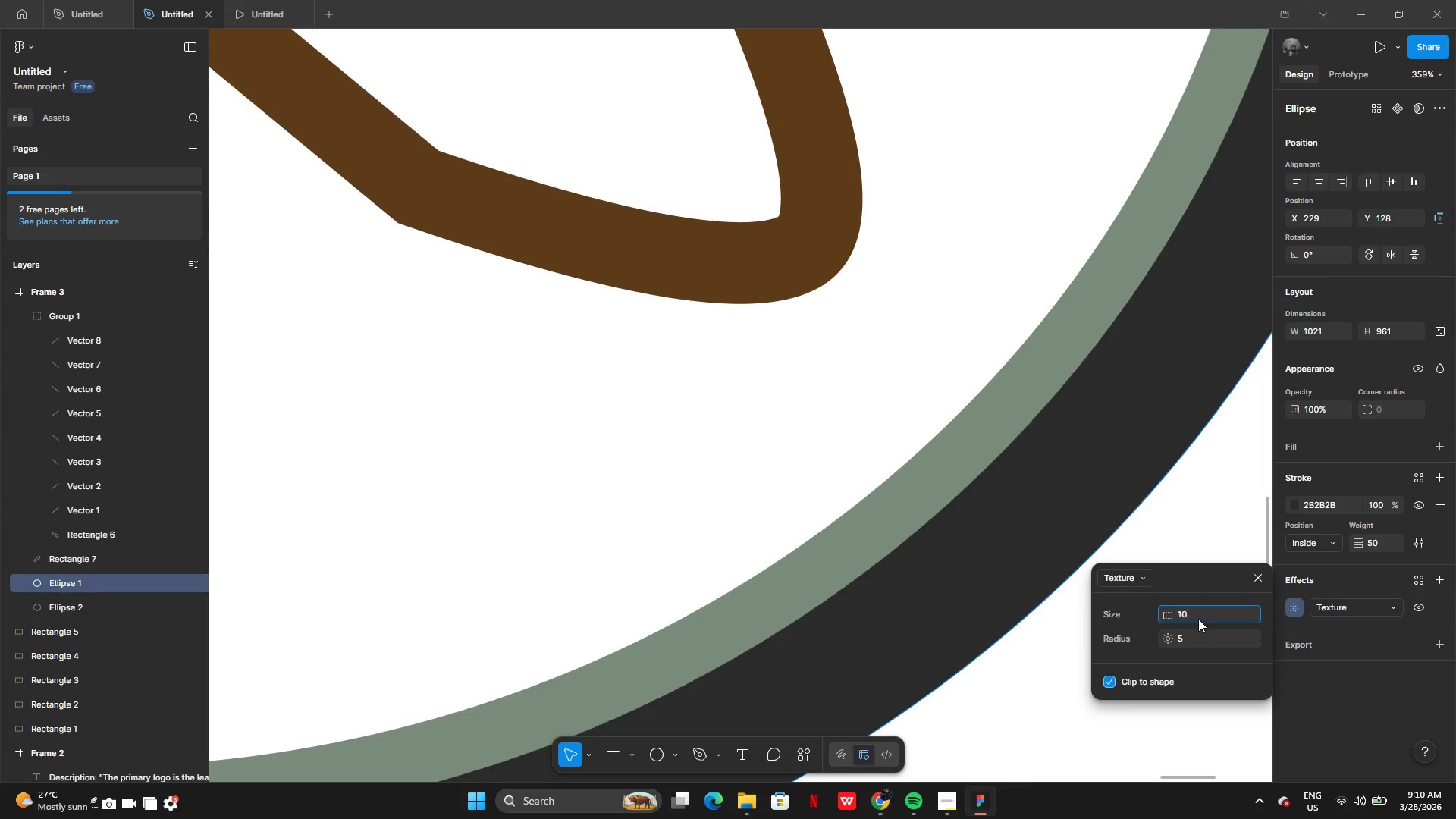 
key(Enter)
 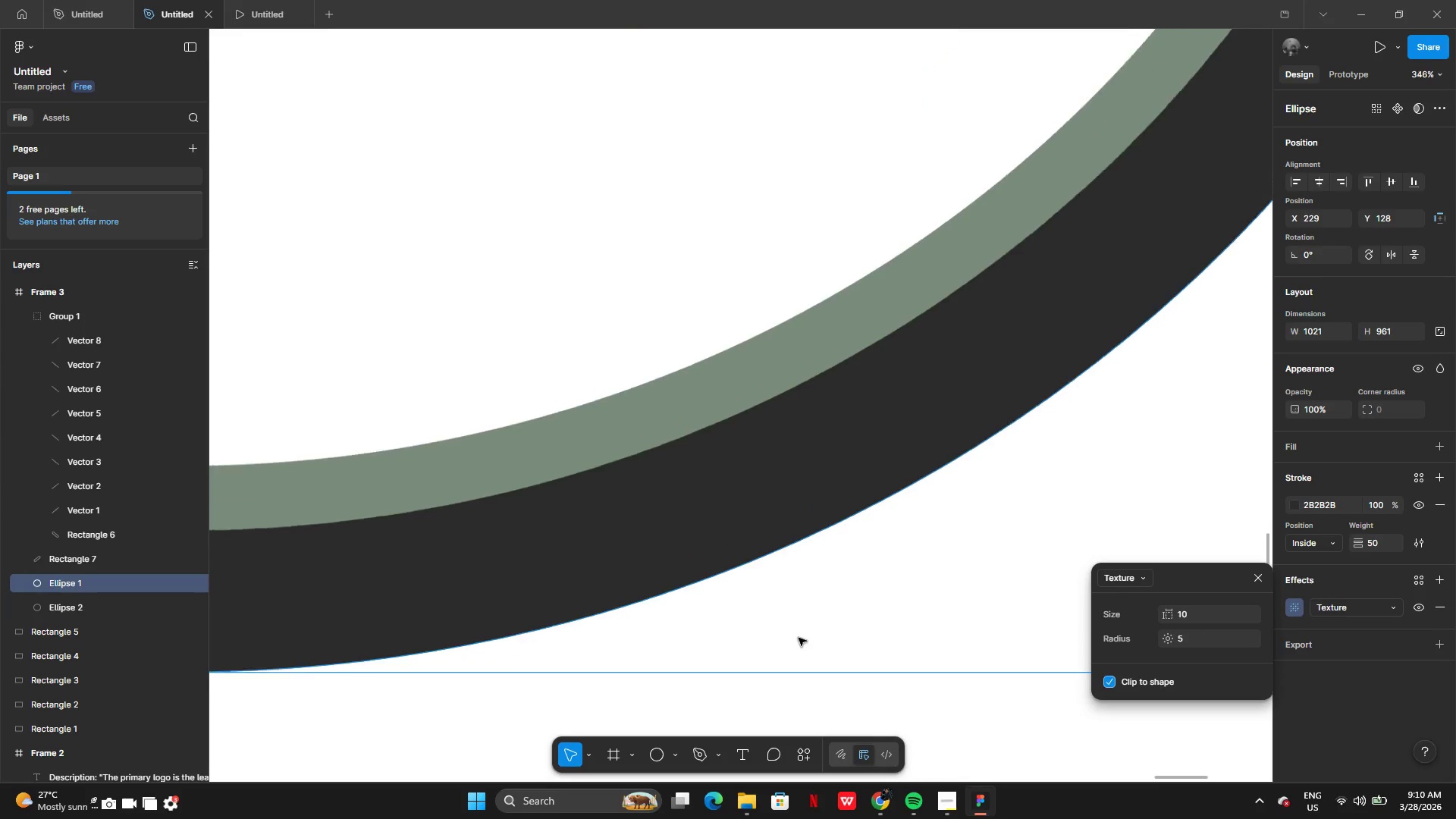 
left_click([1194, 637])
 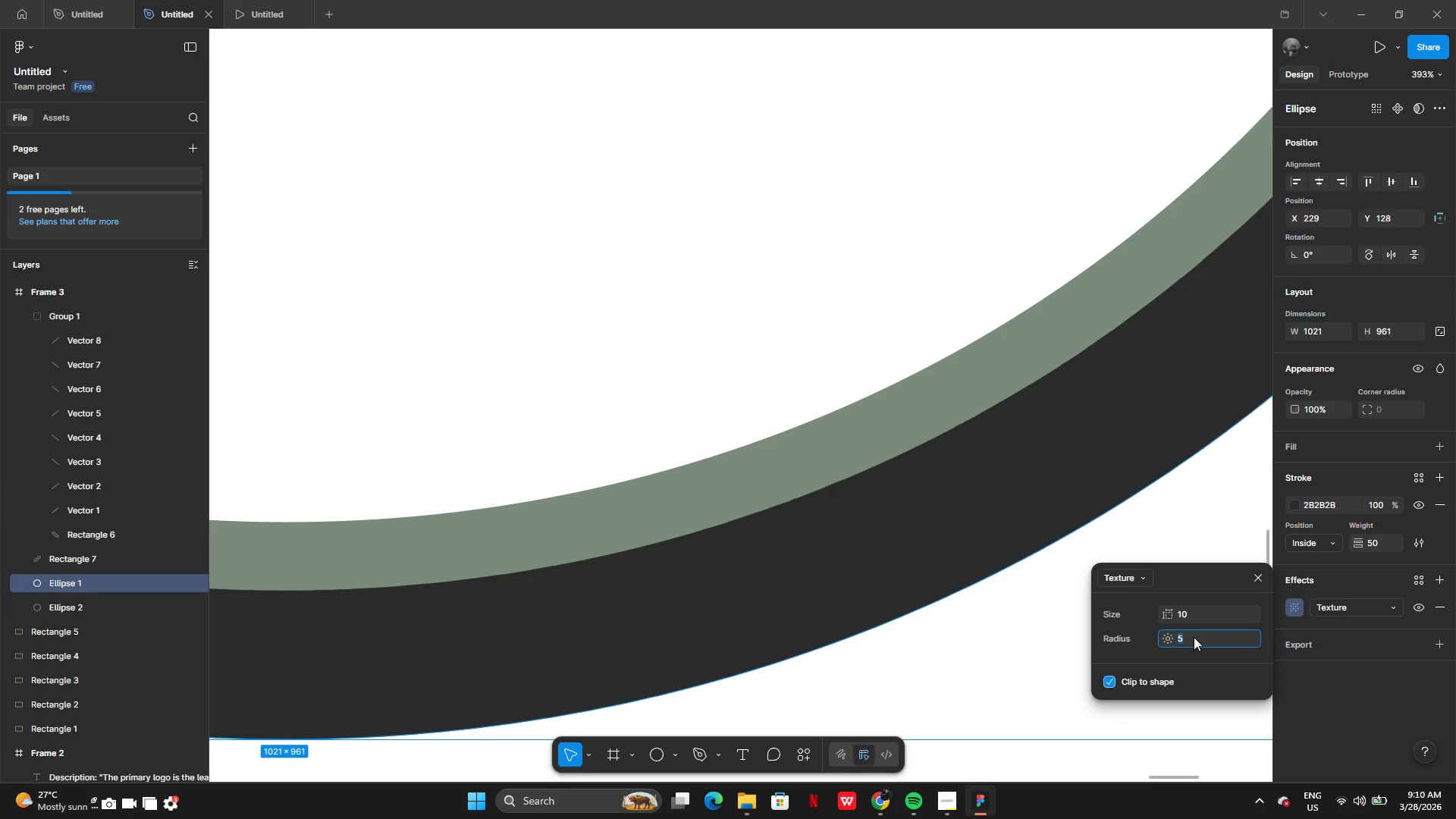 
key(1)
 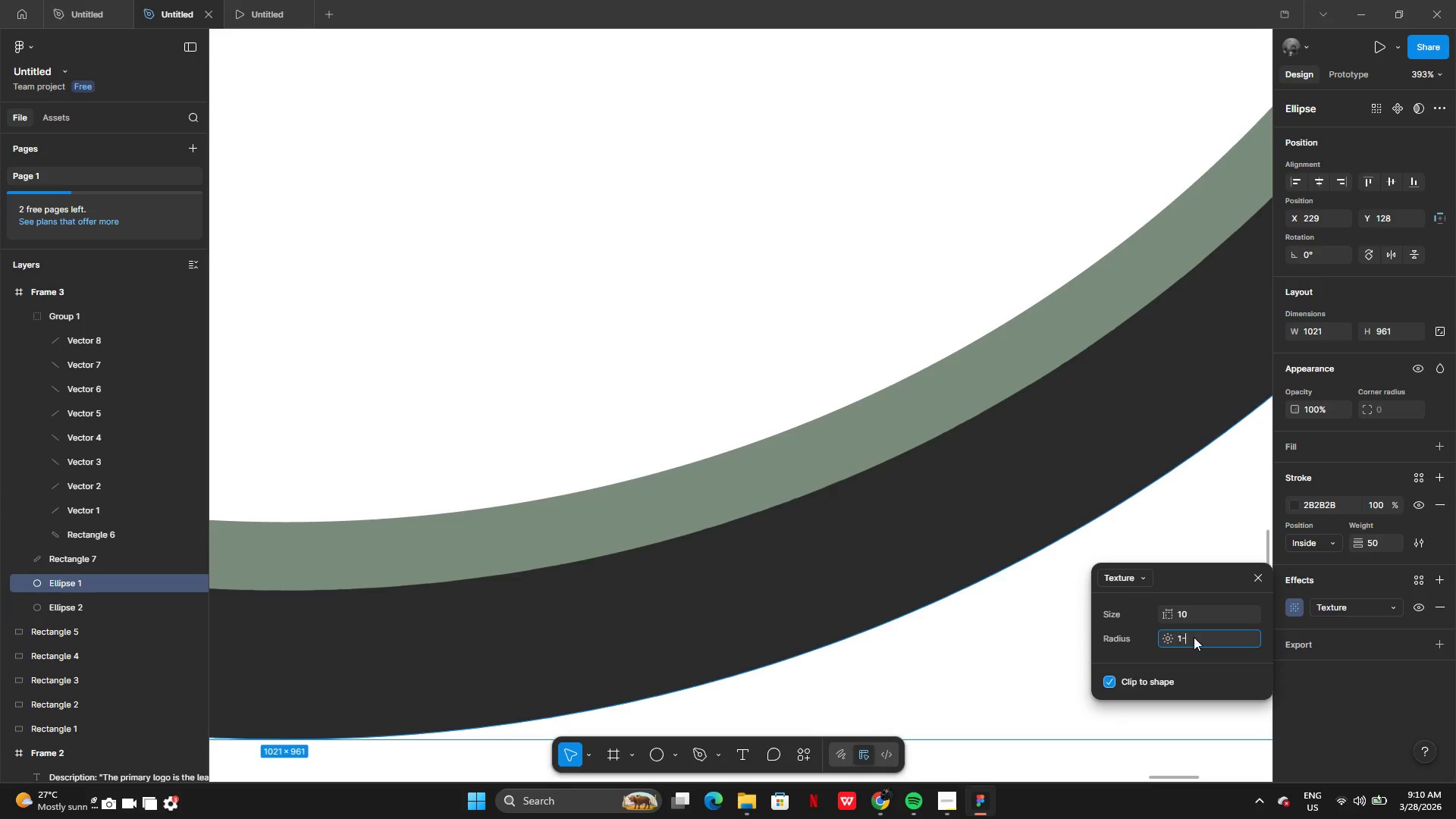 
key(Minus)
 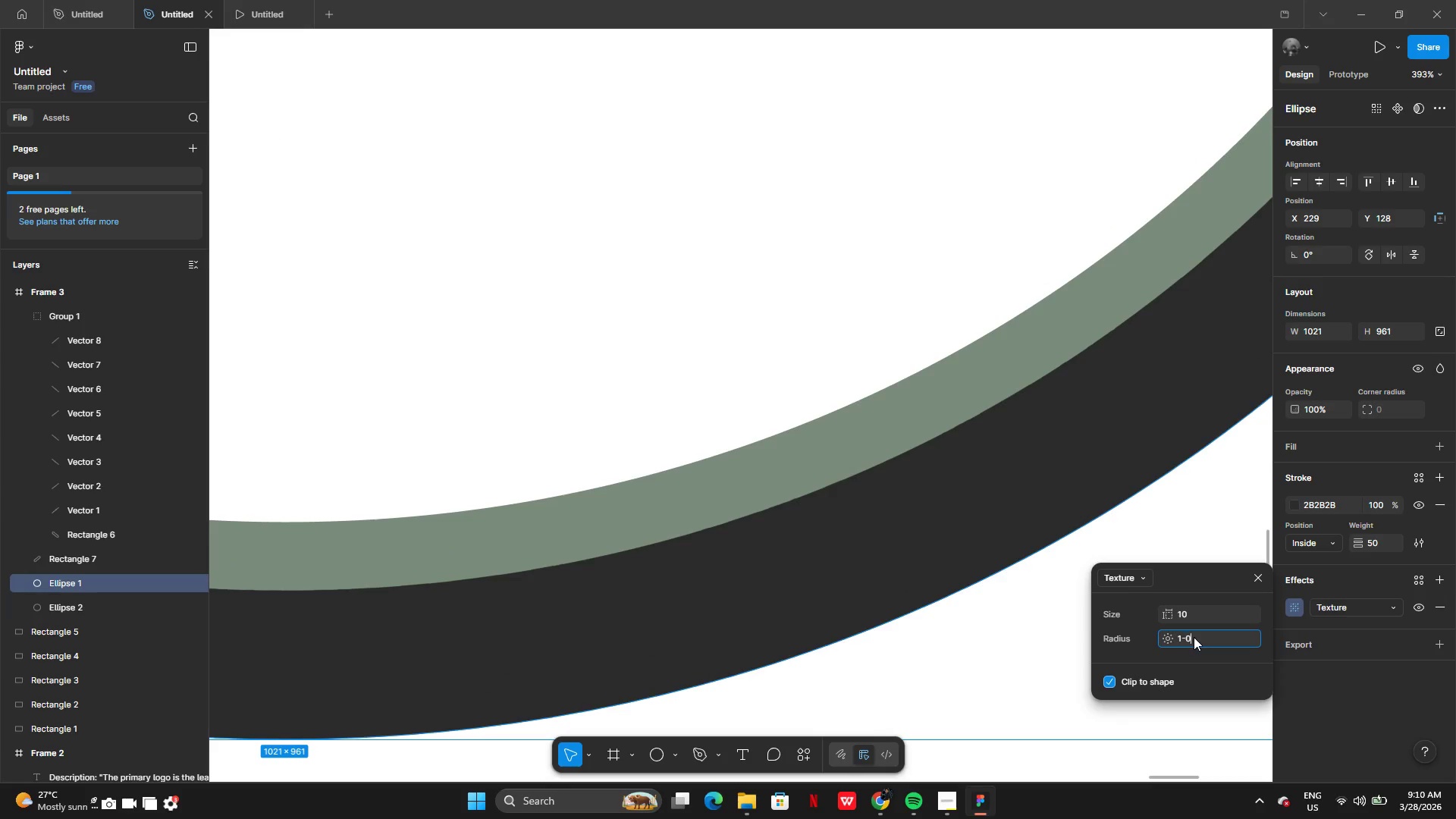 
key(0)
 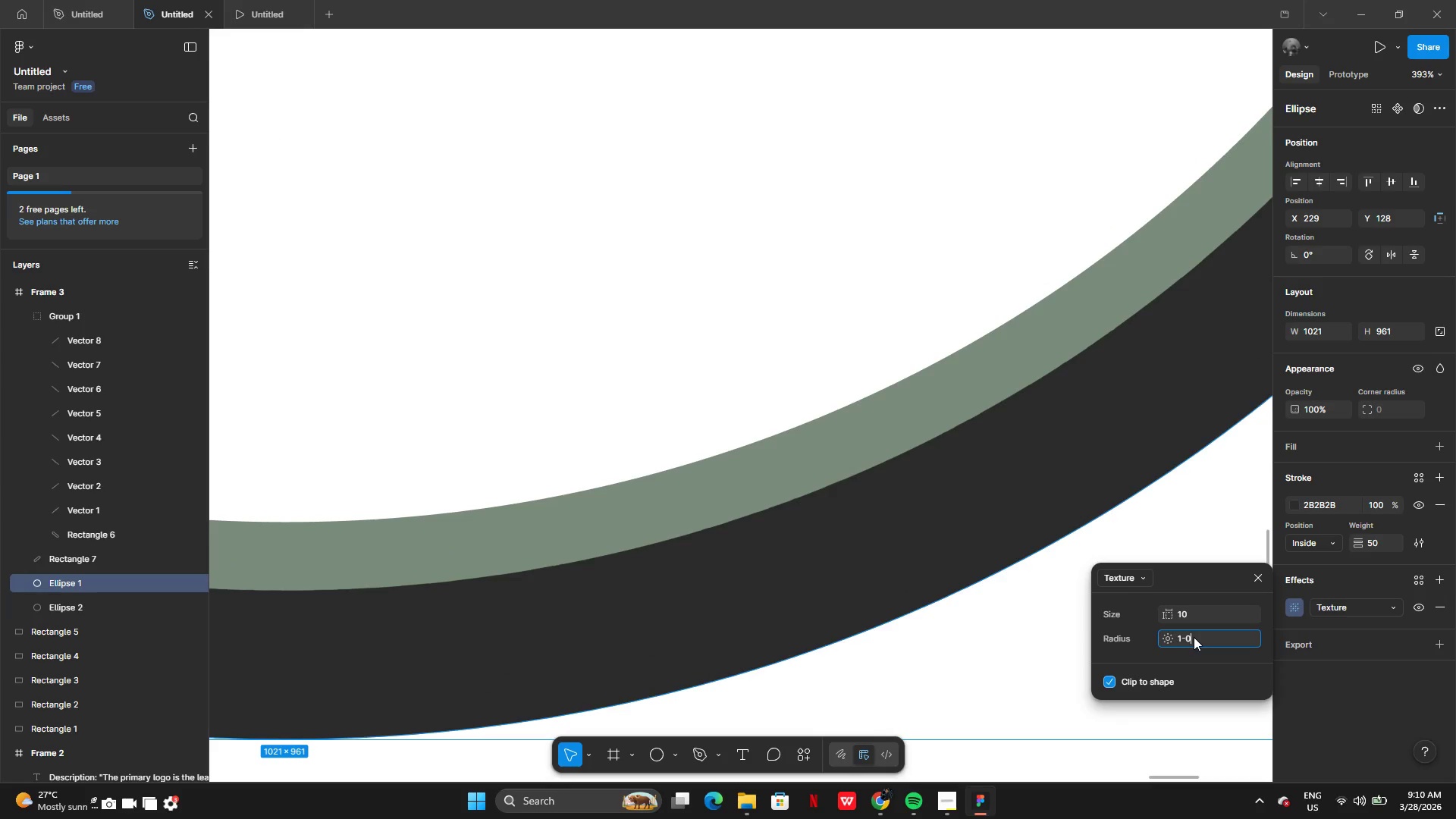 
key(Backspace)
 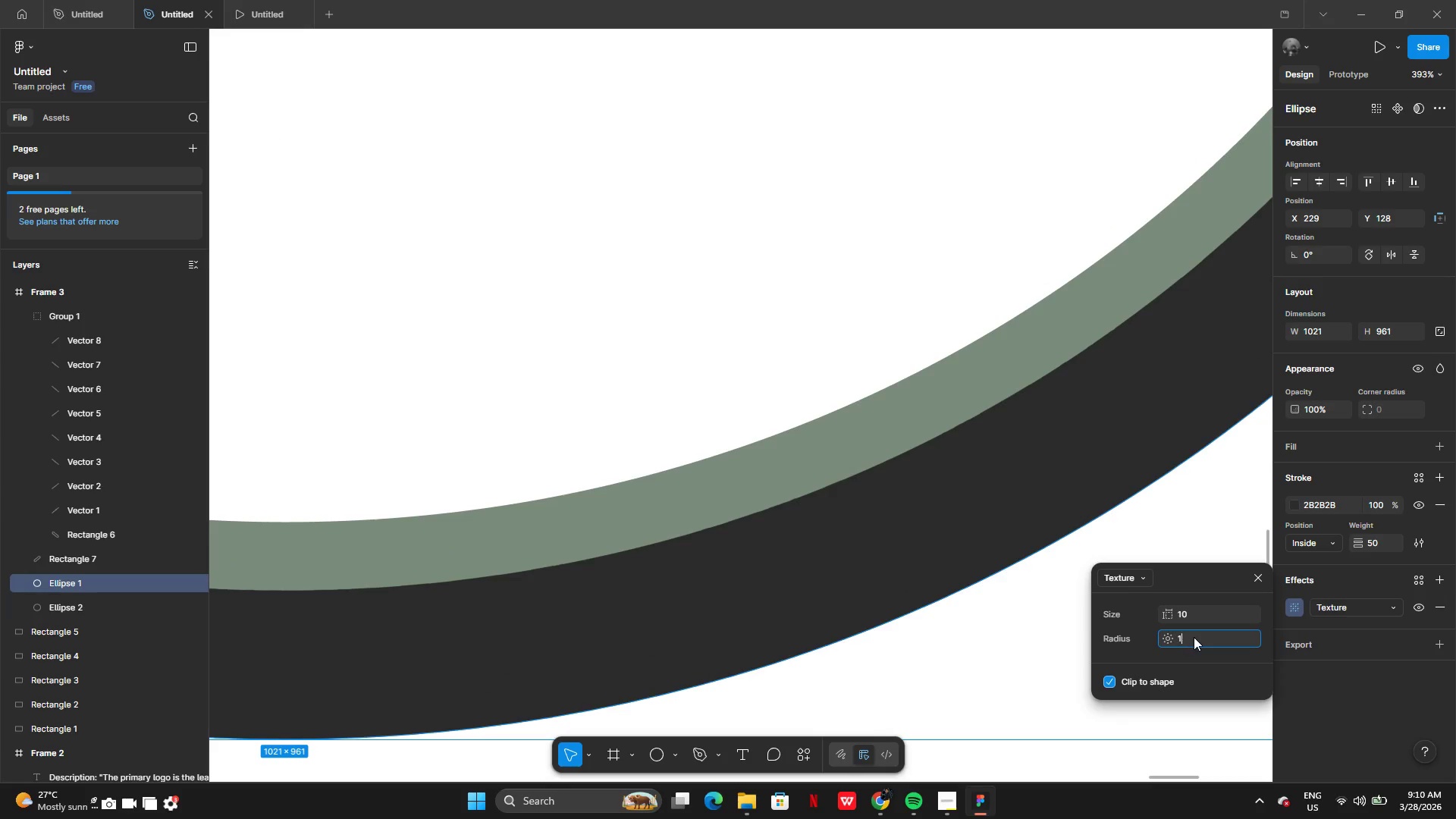 
key(Backspace)
 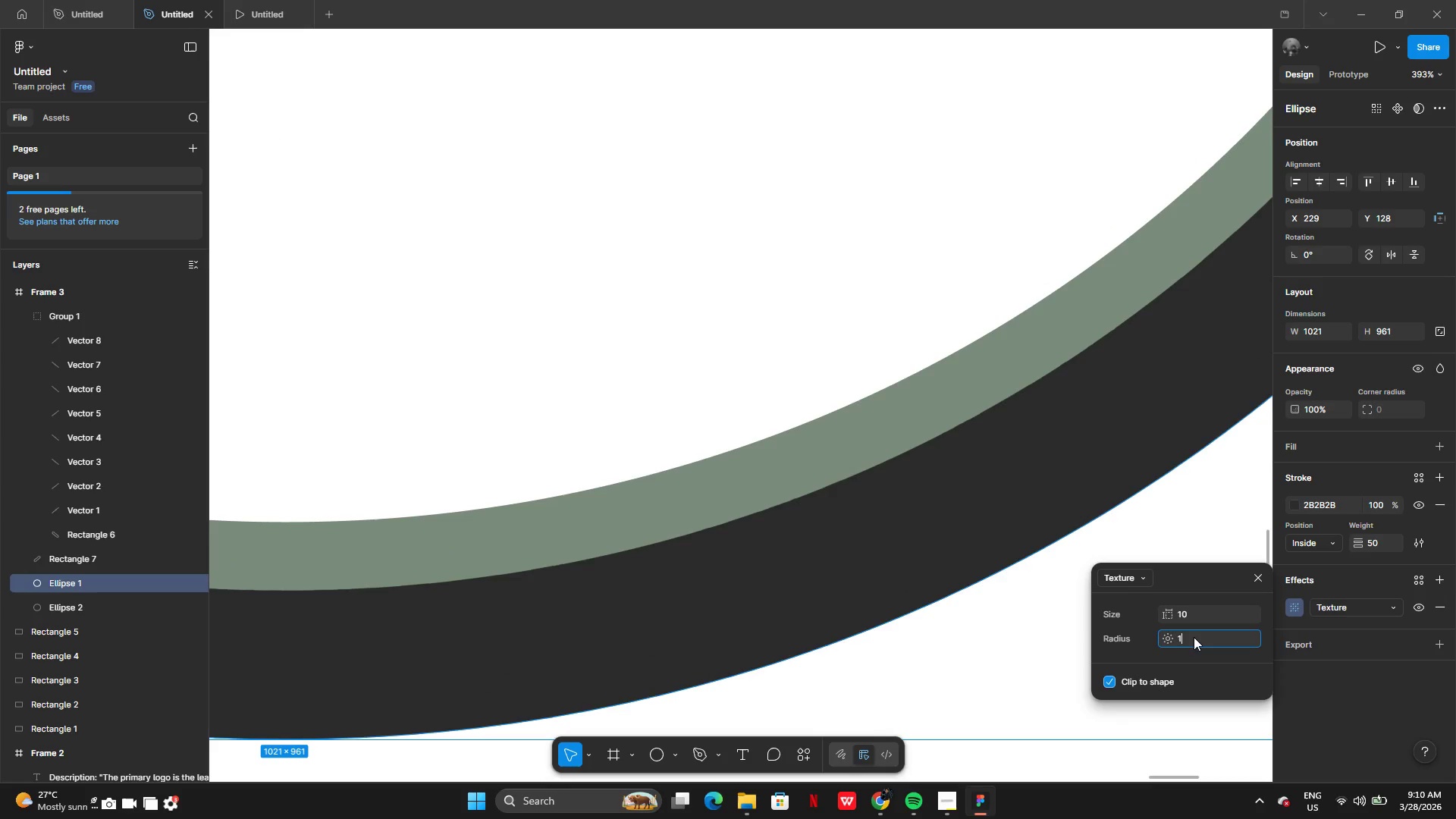 
key(9)
 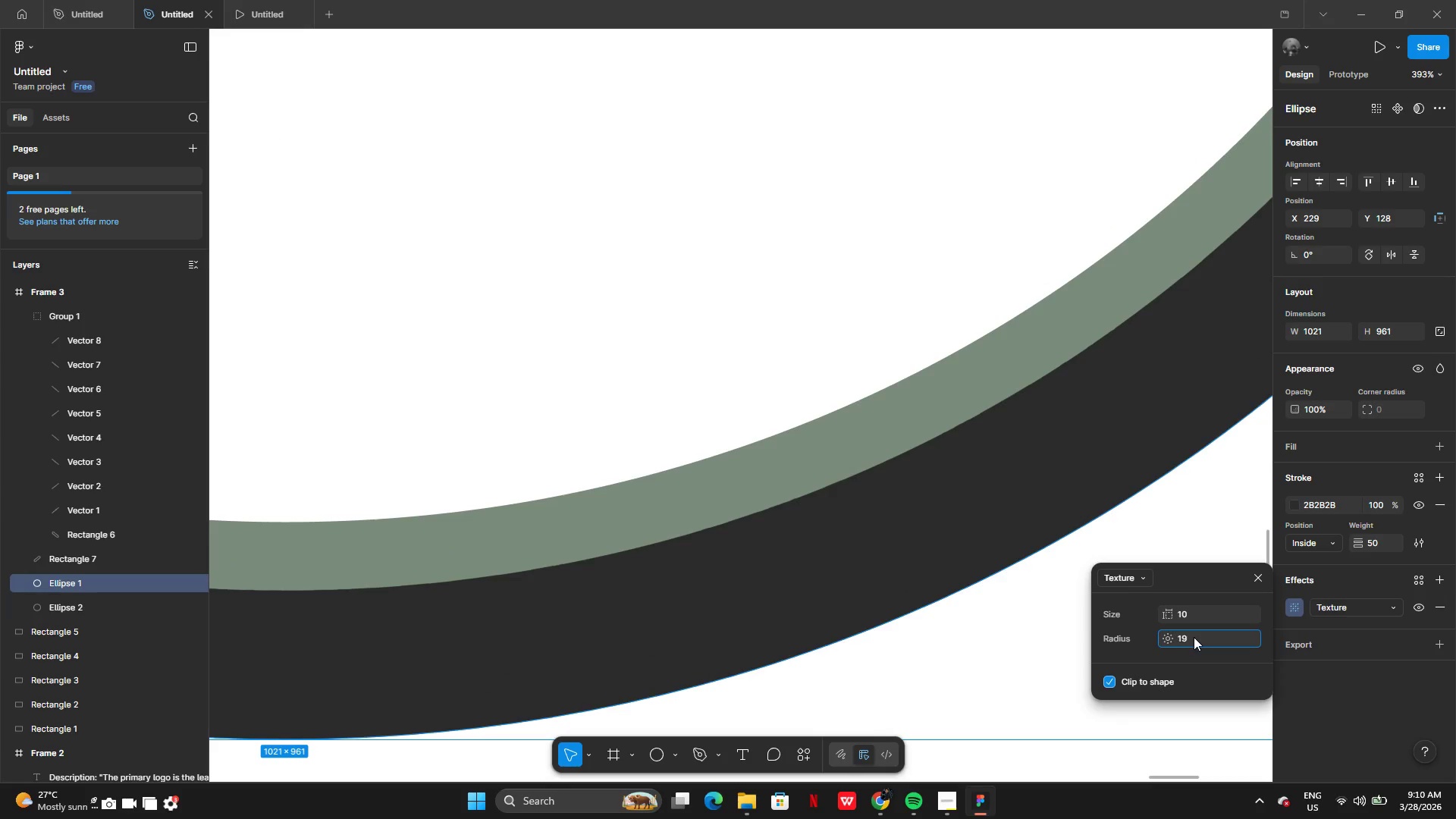 
key(Enter)
 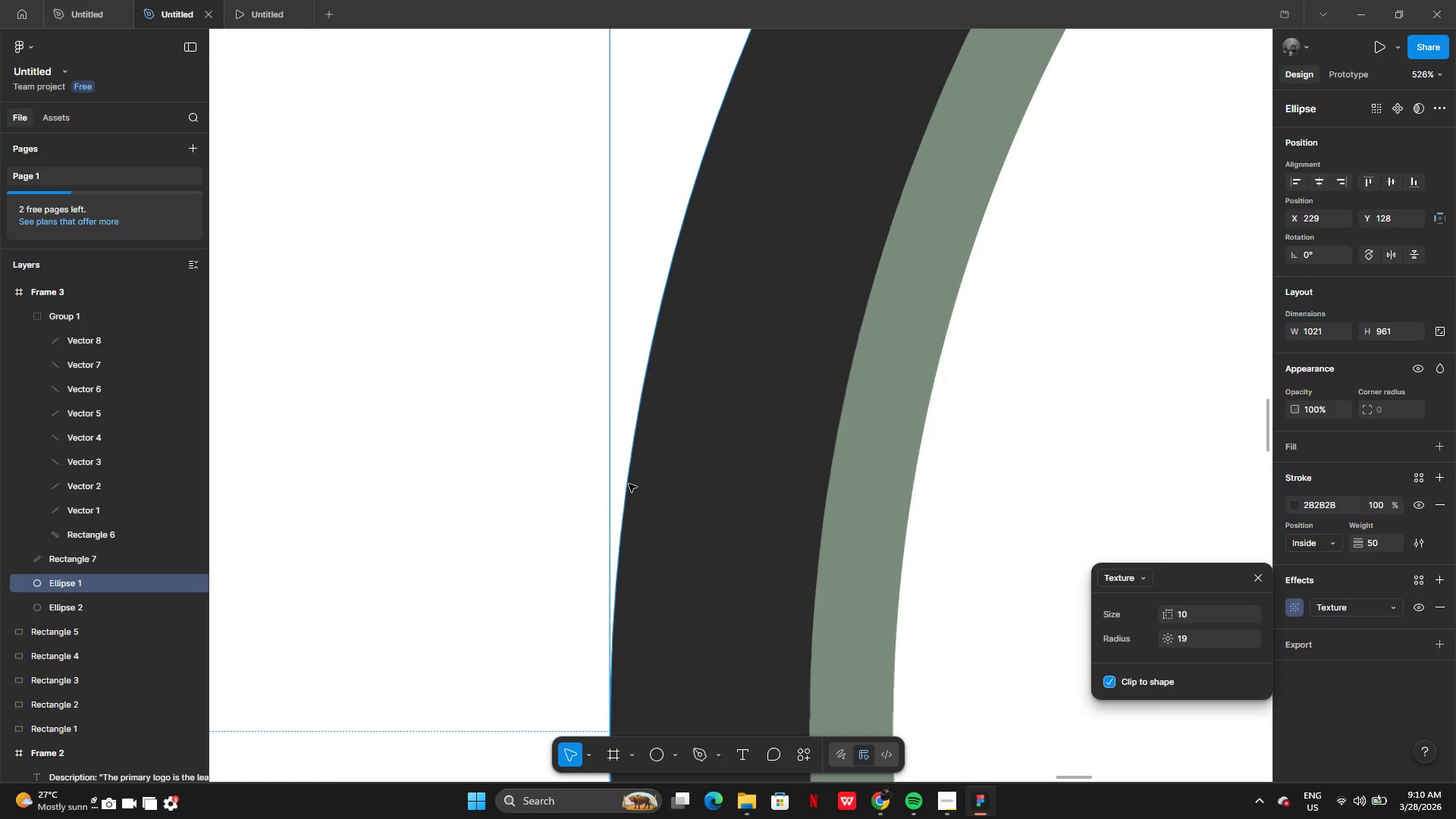 
wait(6.88)
 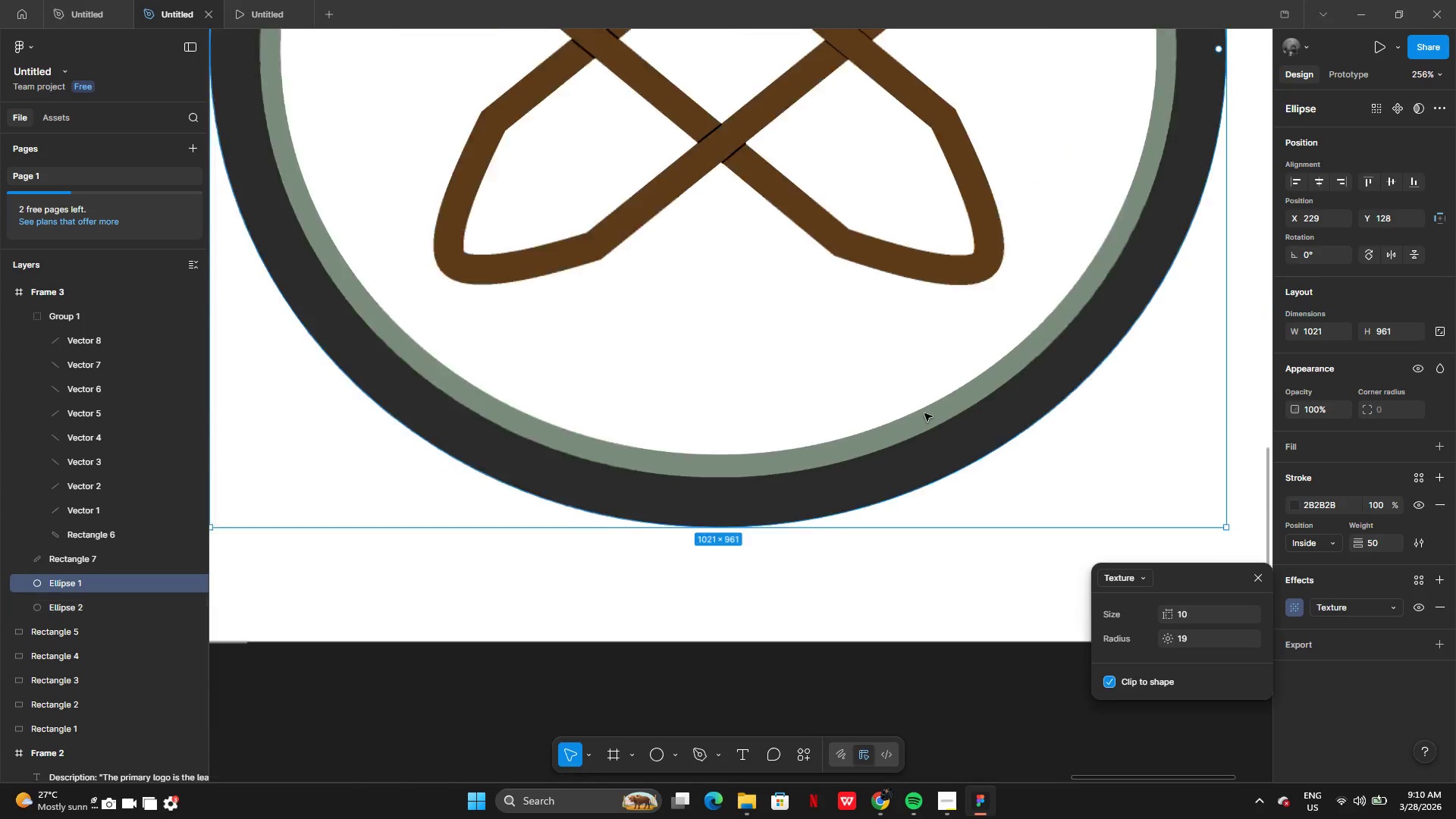 
left_click([1113, 685])
 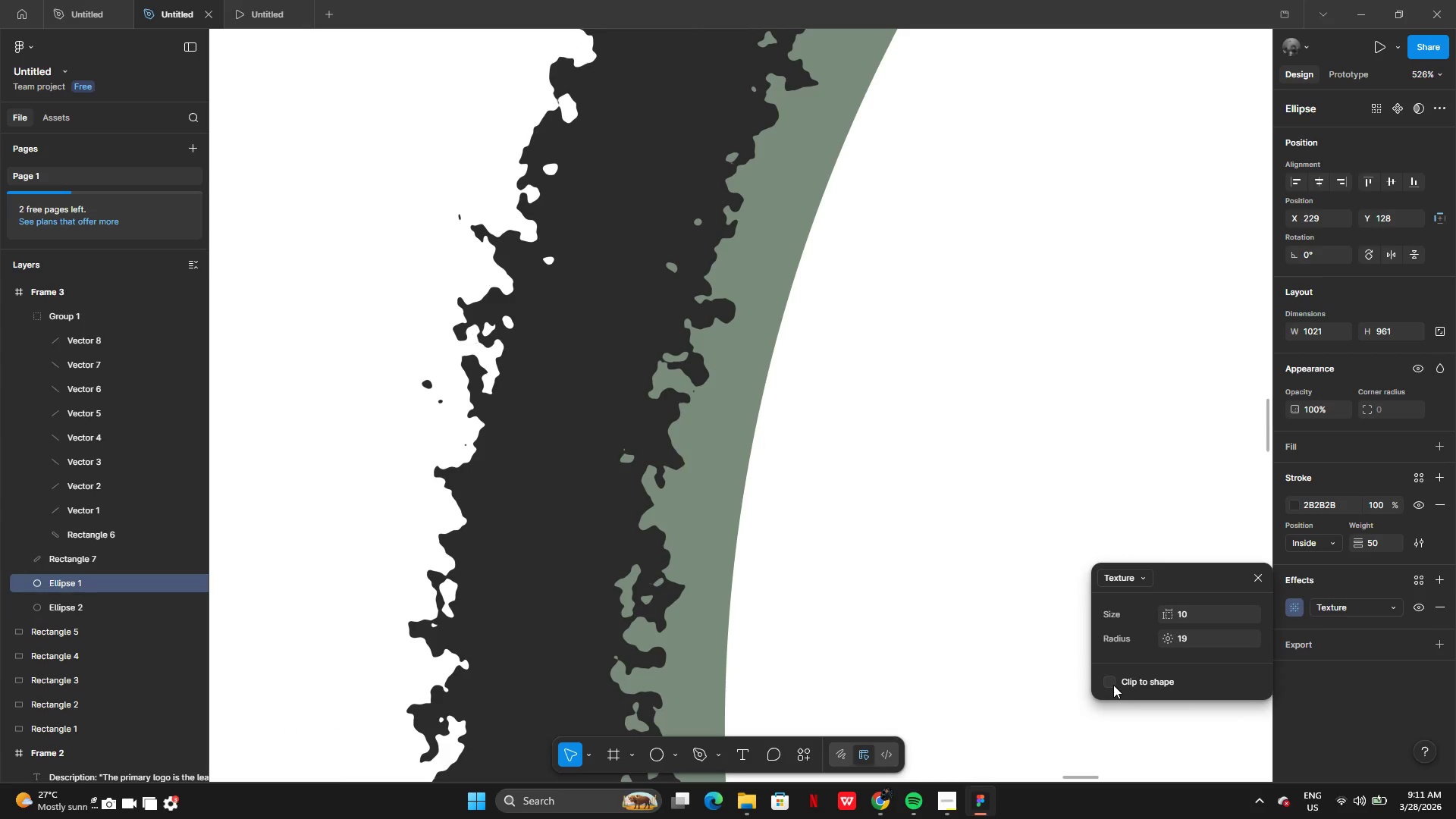 
left_click([1113, 685])
 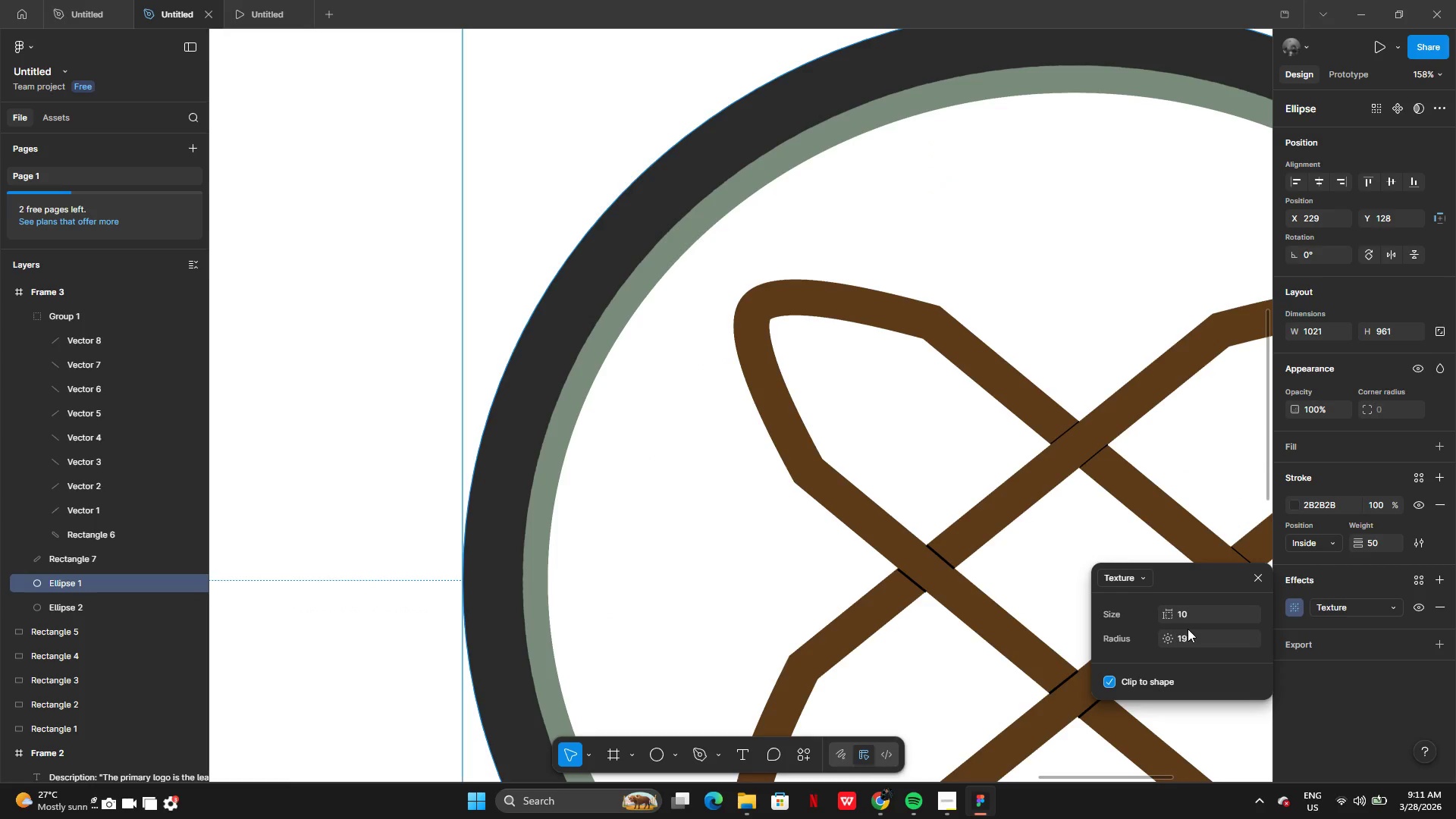 
wait(6.02)
 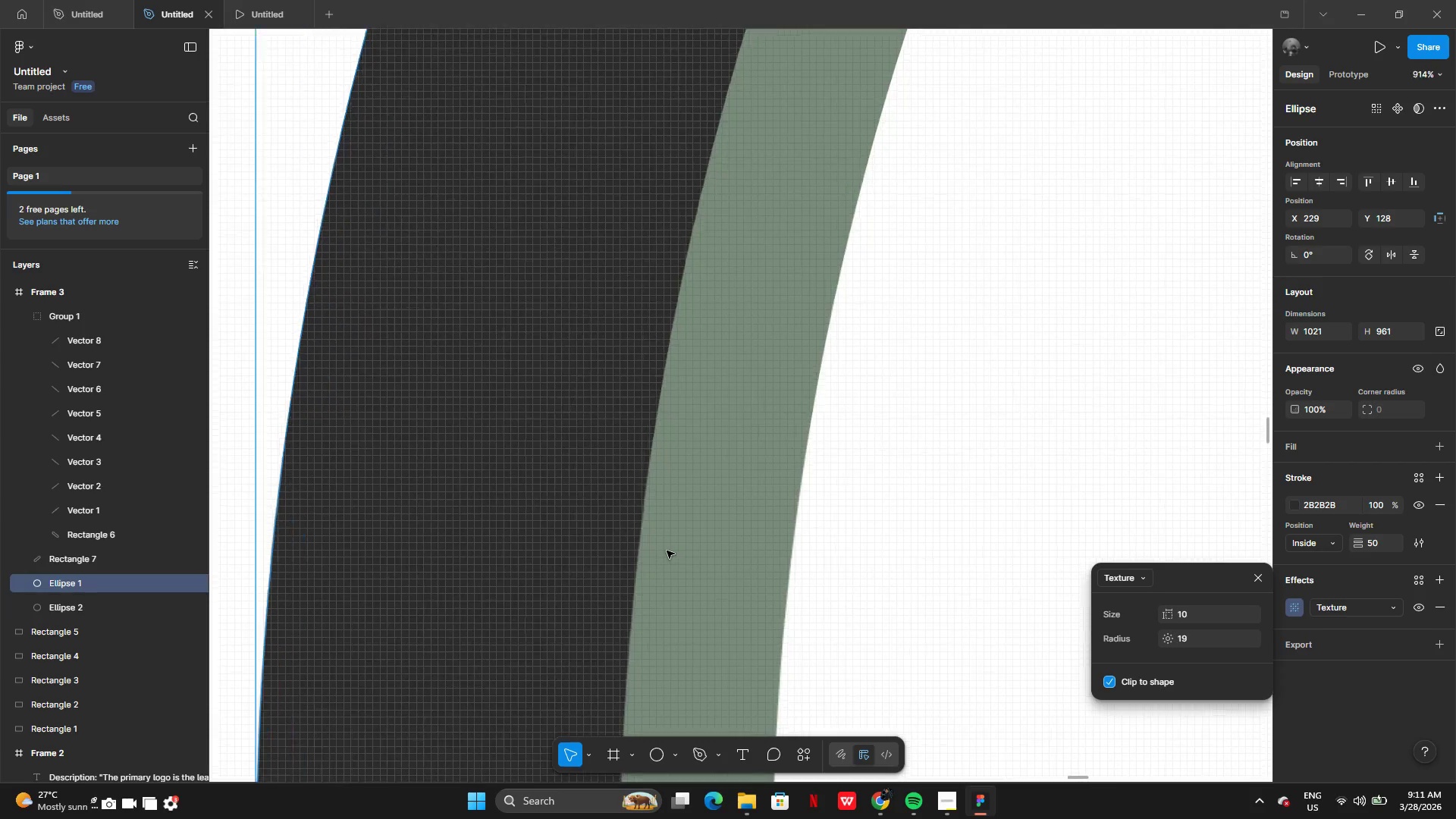 
left_click([1439, 614])
 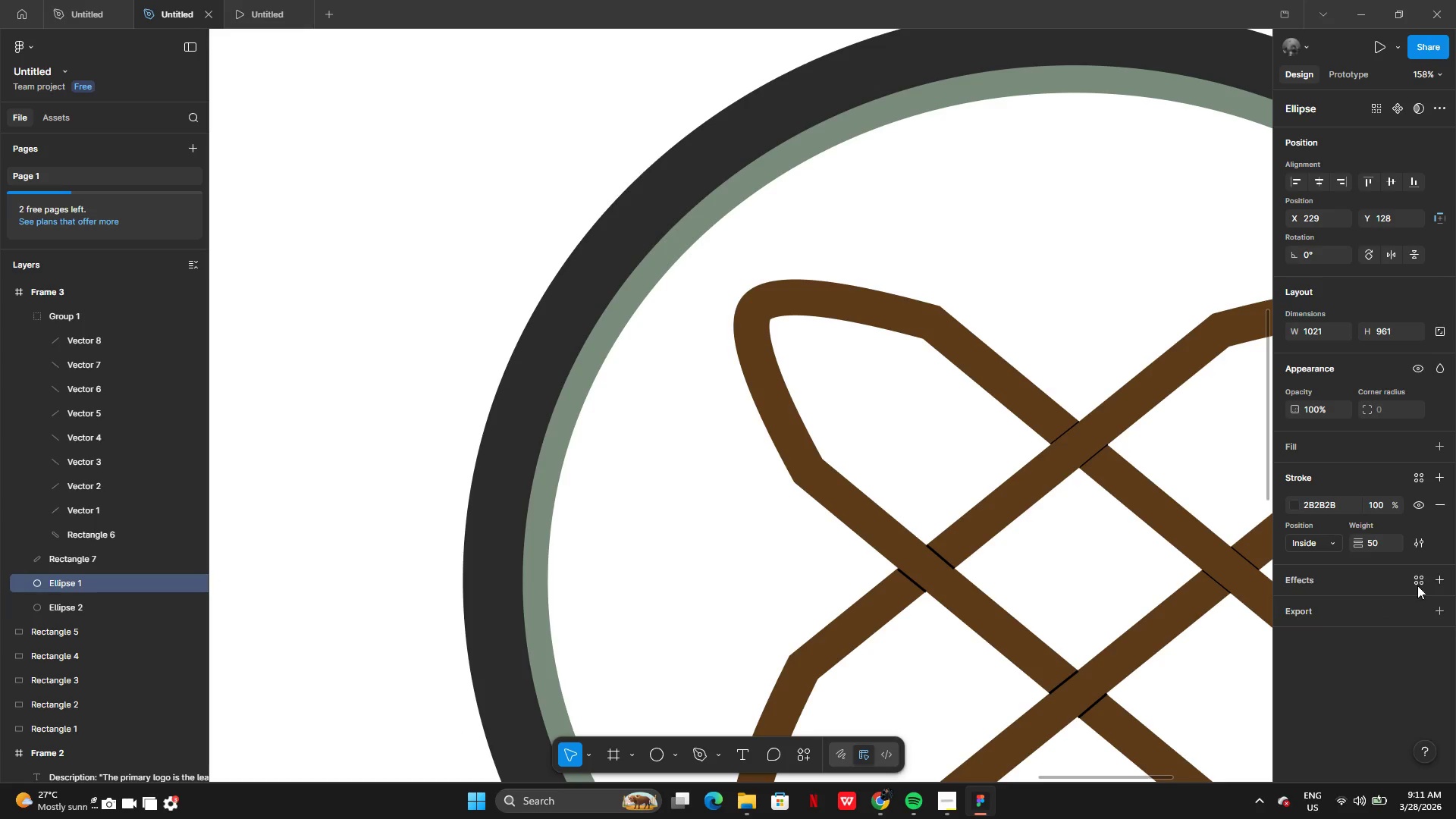 
left_click([1439, 582])
 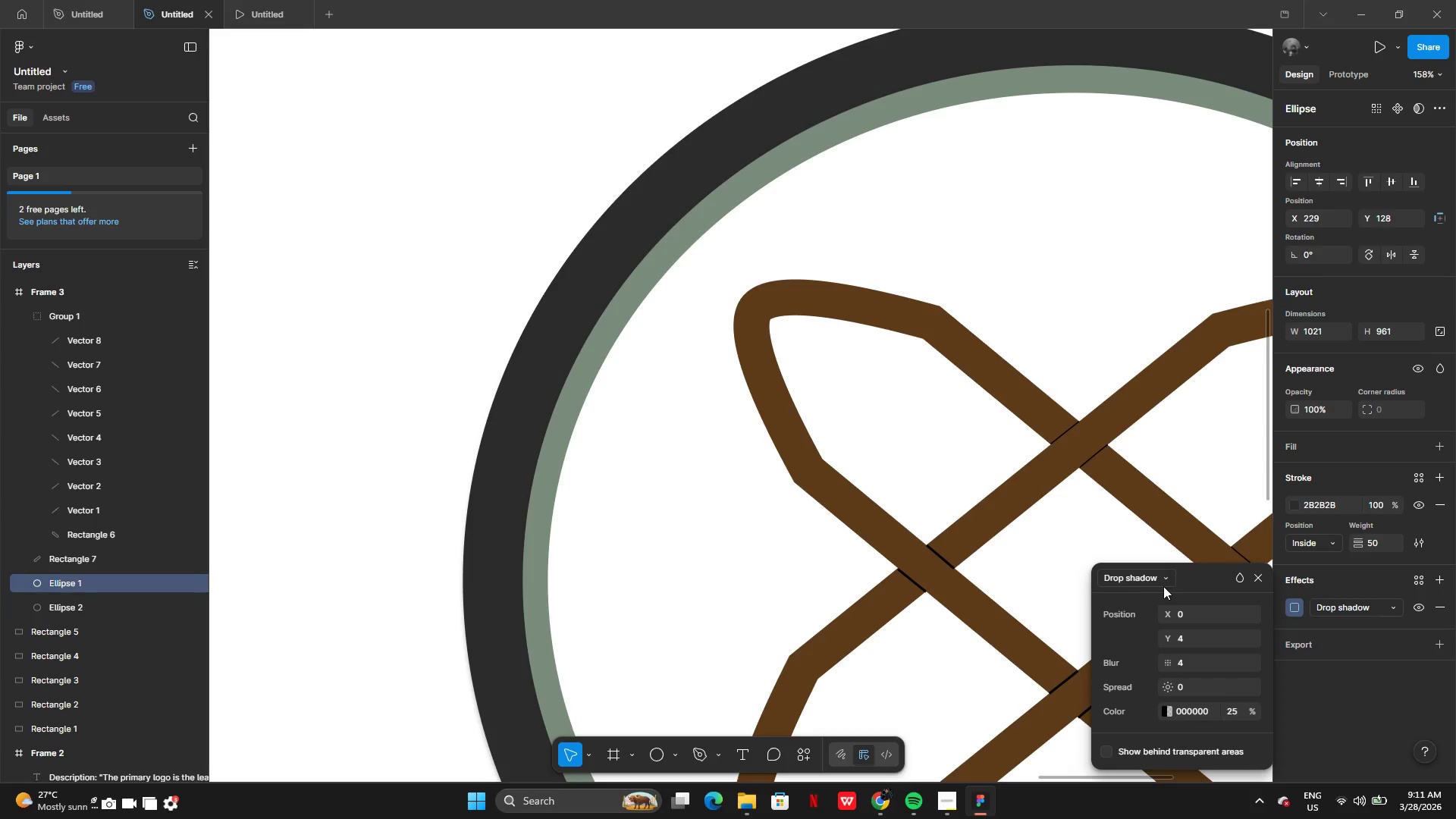 
left_click([1141, 580])
 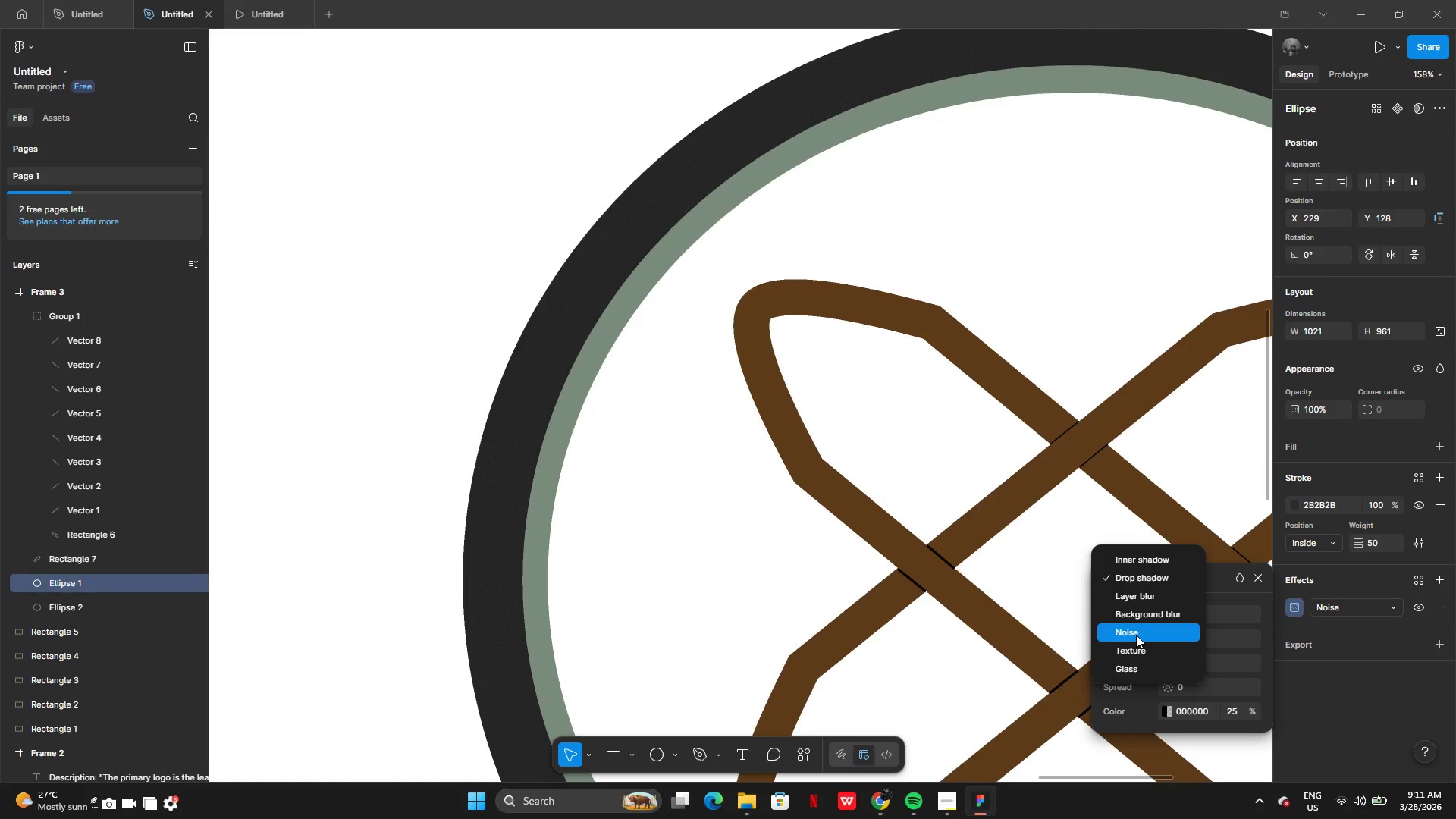 
left_click_drag(start_coordinate=[1136, 635], to_coordinate=[1146, 638])
 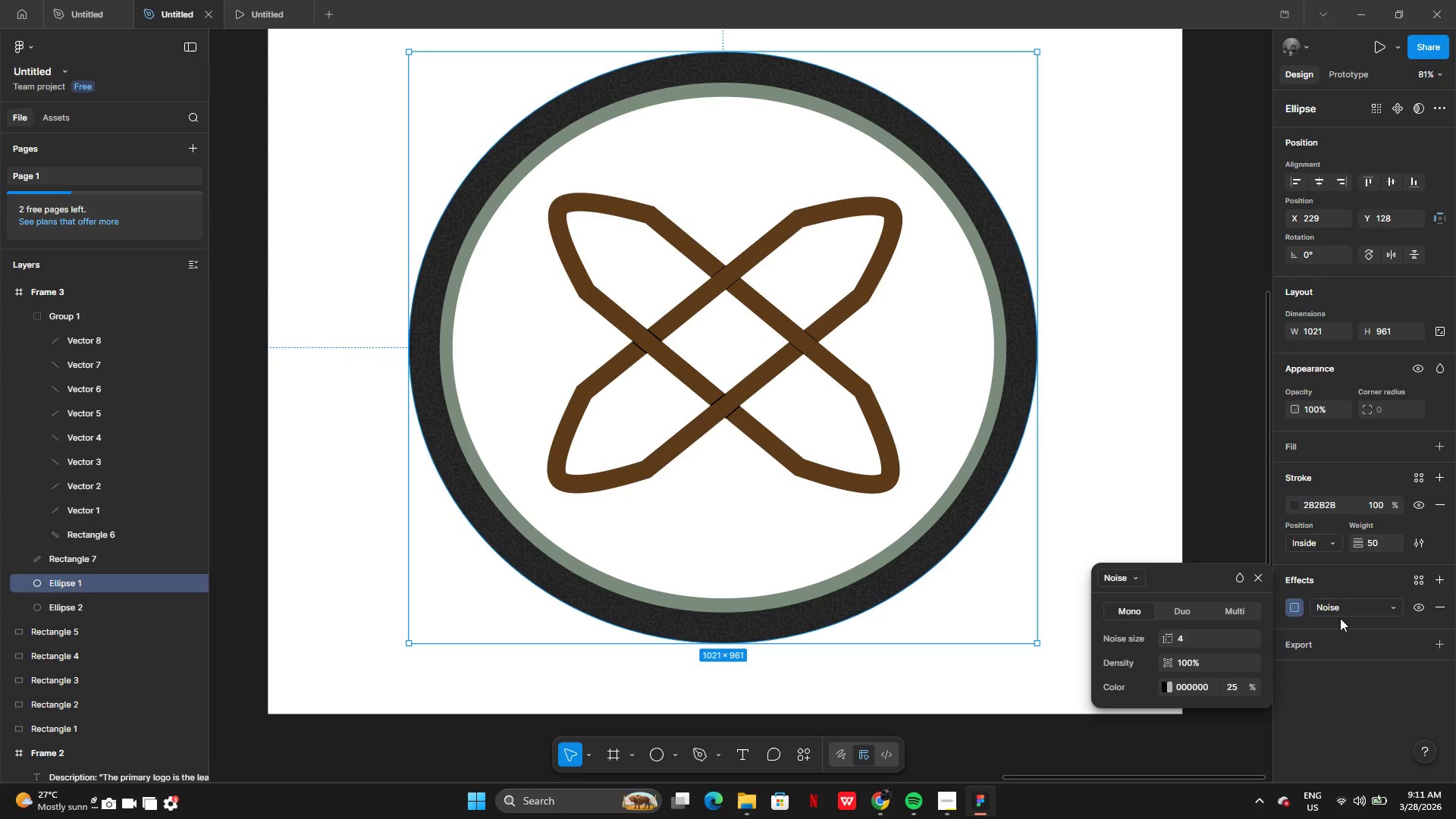 
wait(5.42)
 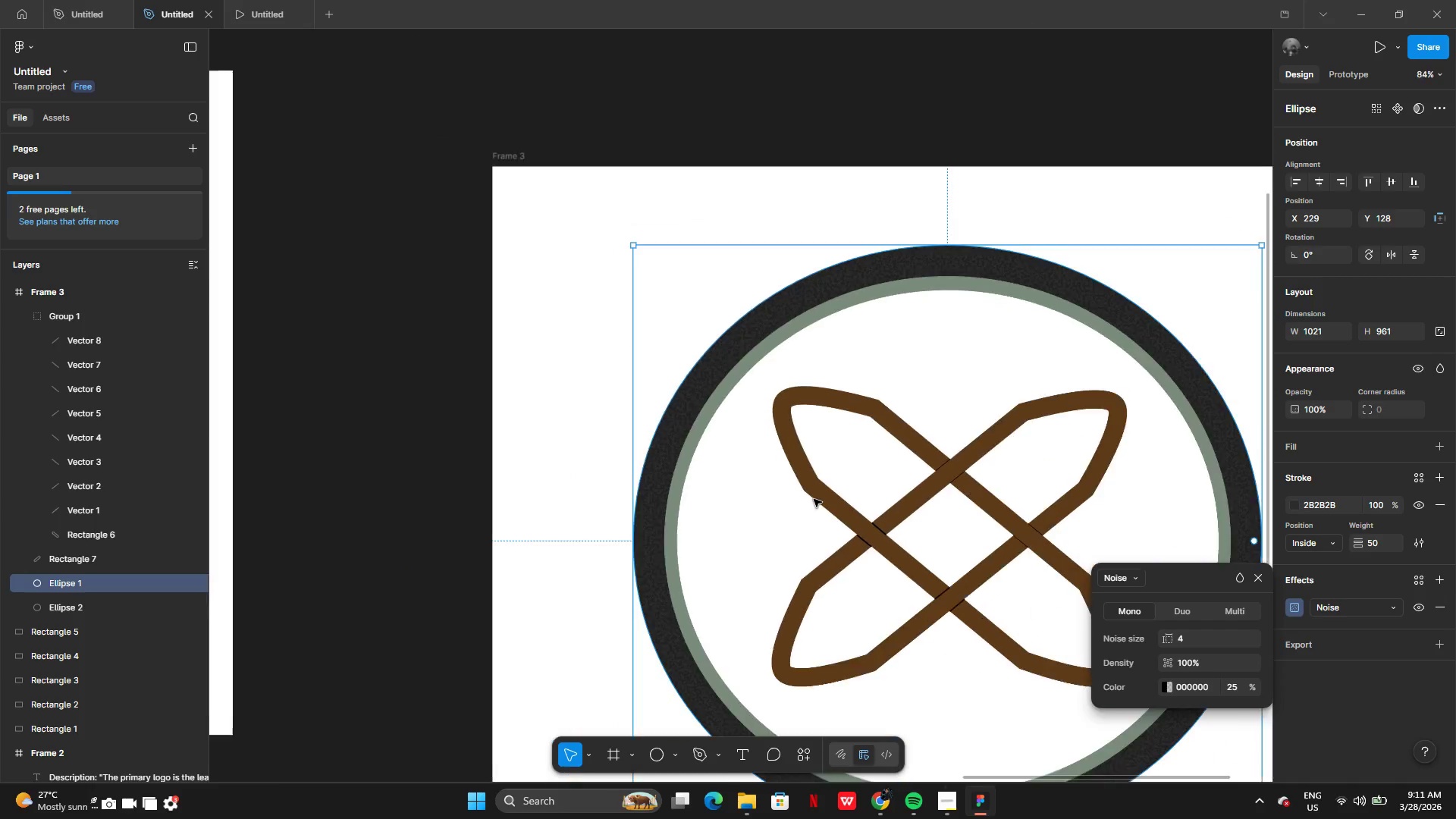 
left_click([969, 450])
 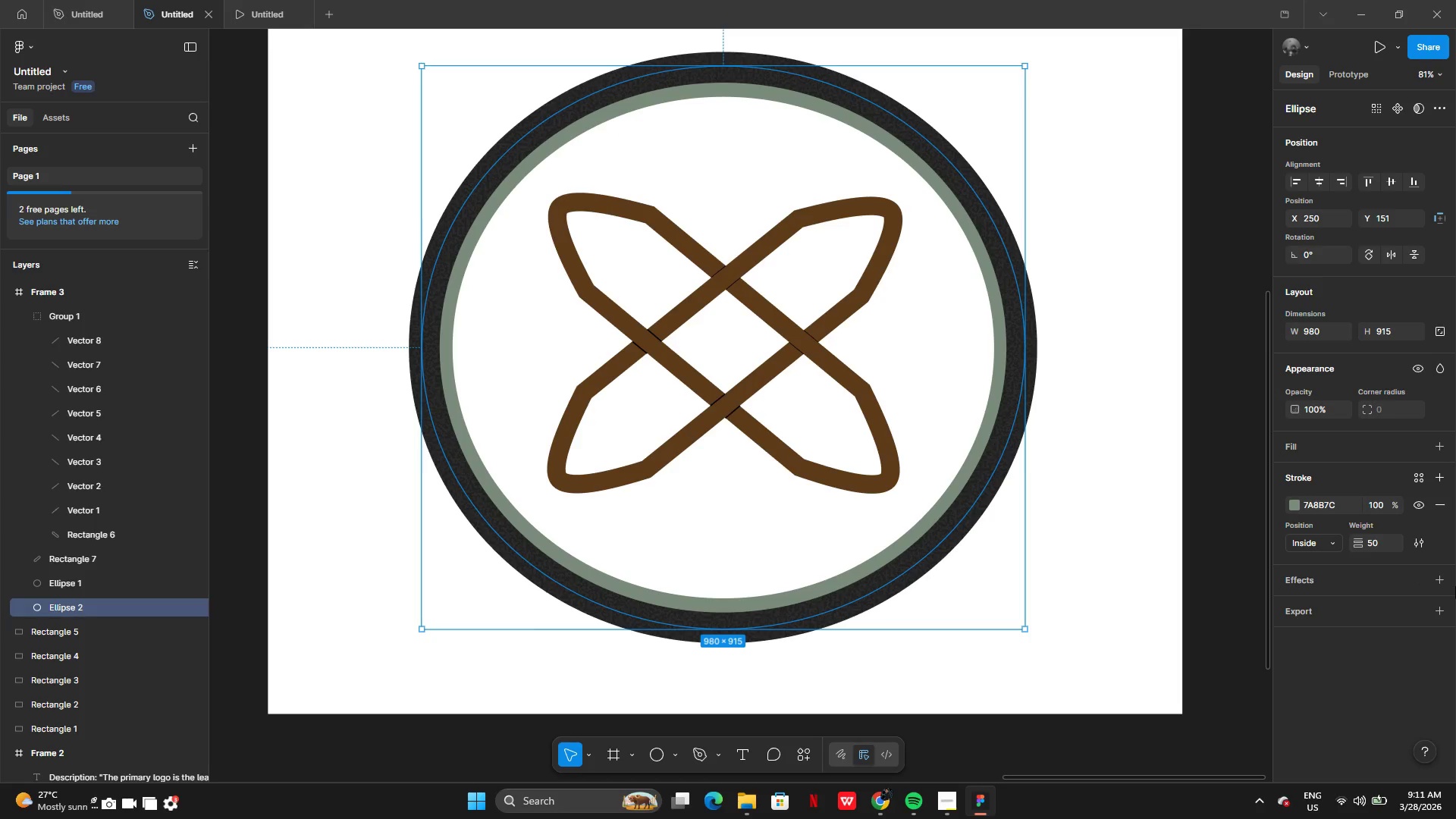 
left_click([1440, 582])
 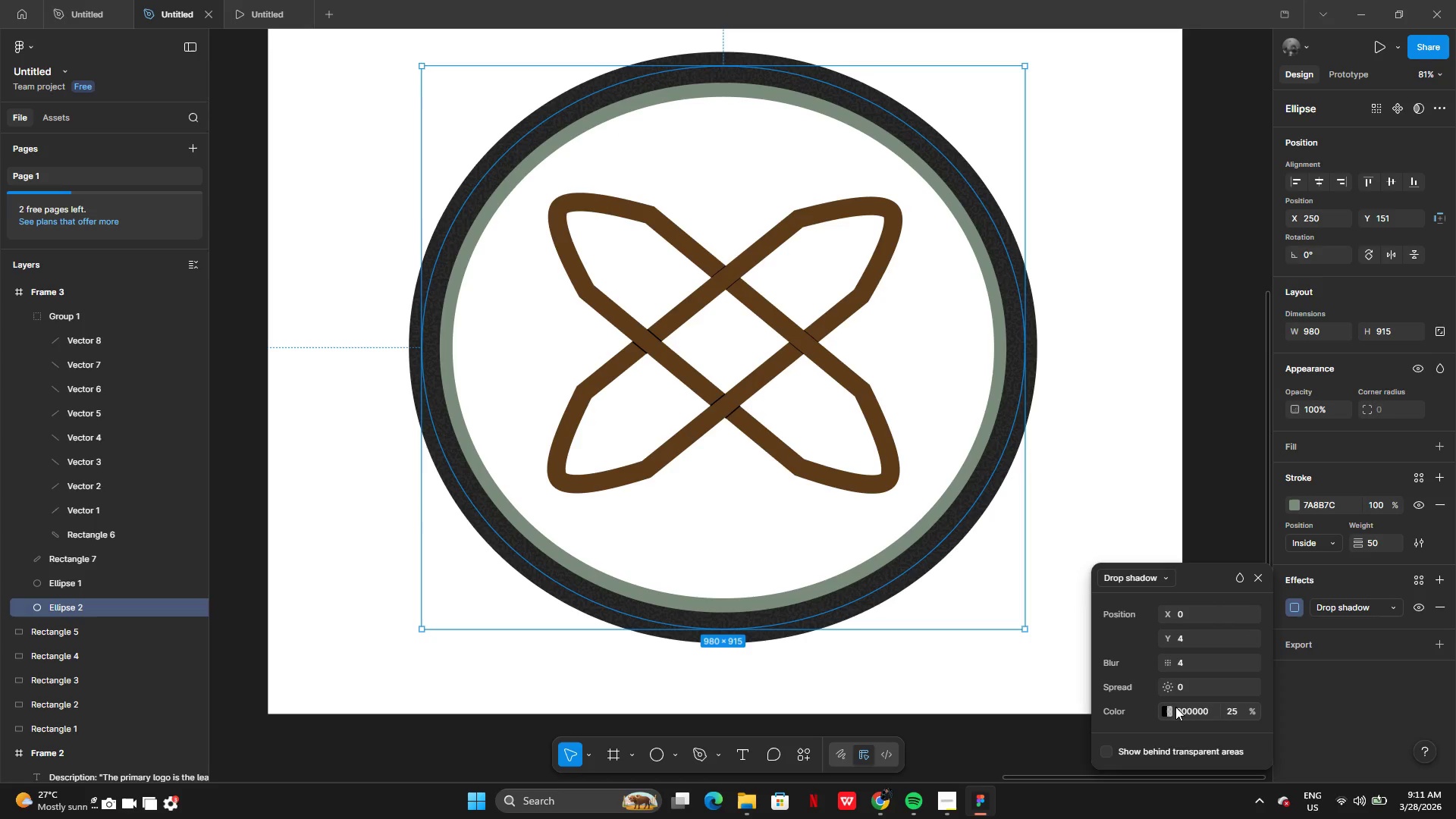 
wait(12.52)
 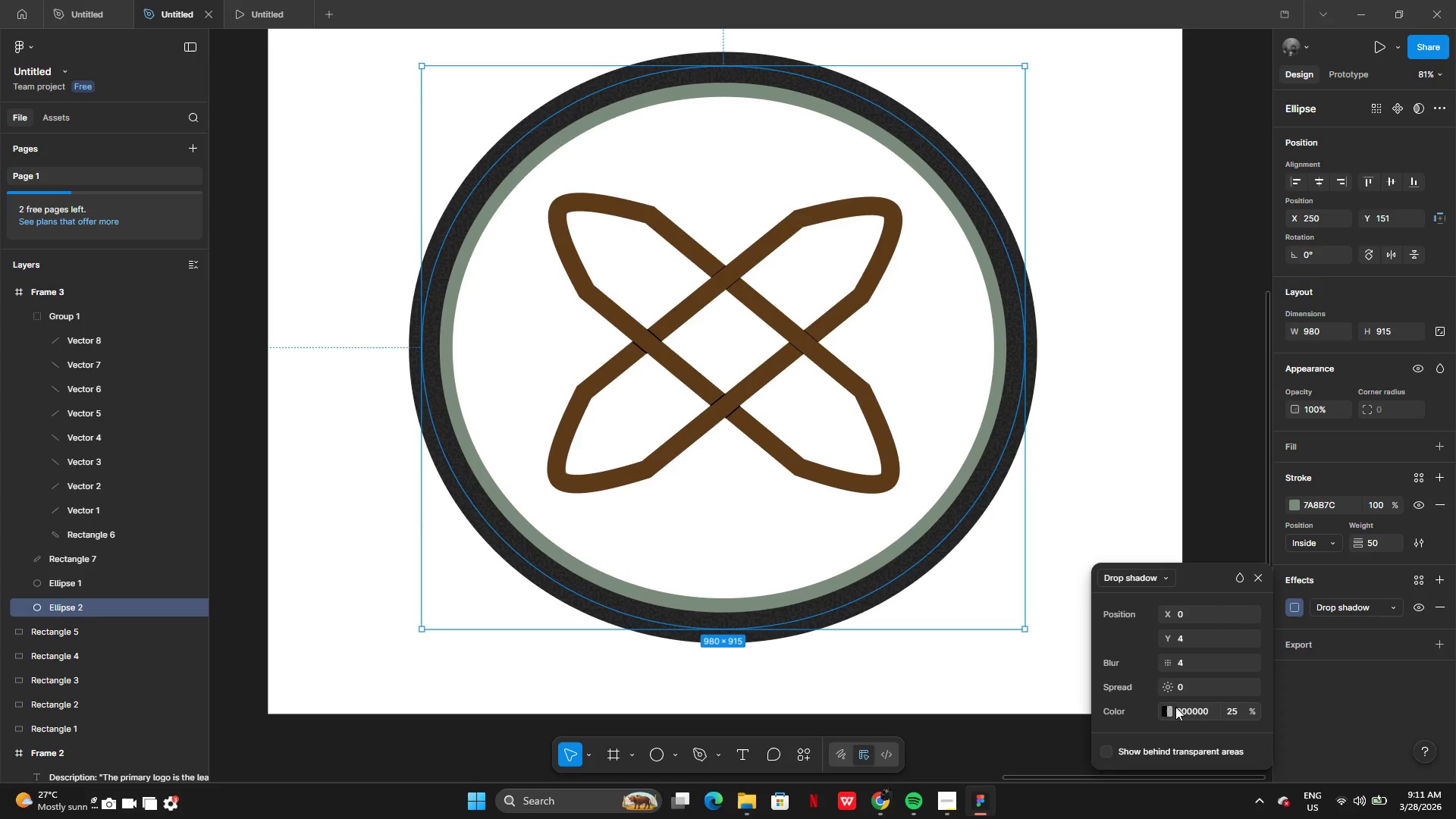 
left_click([956, 805])